 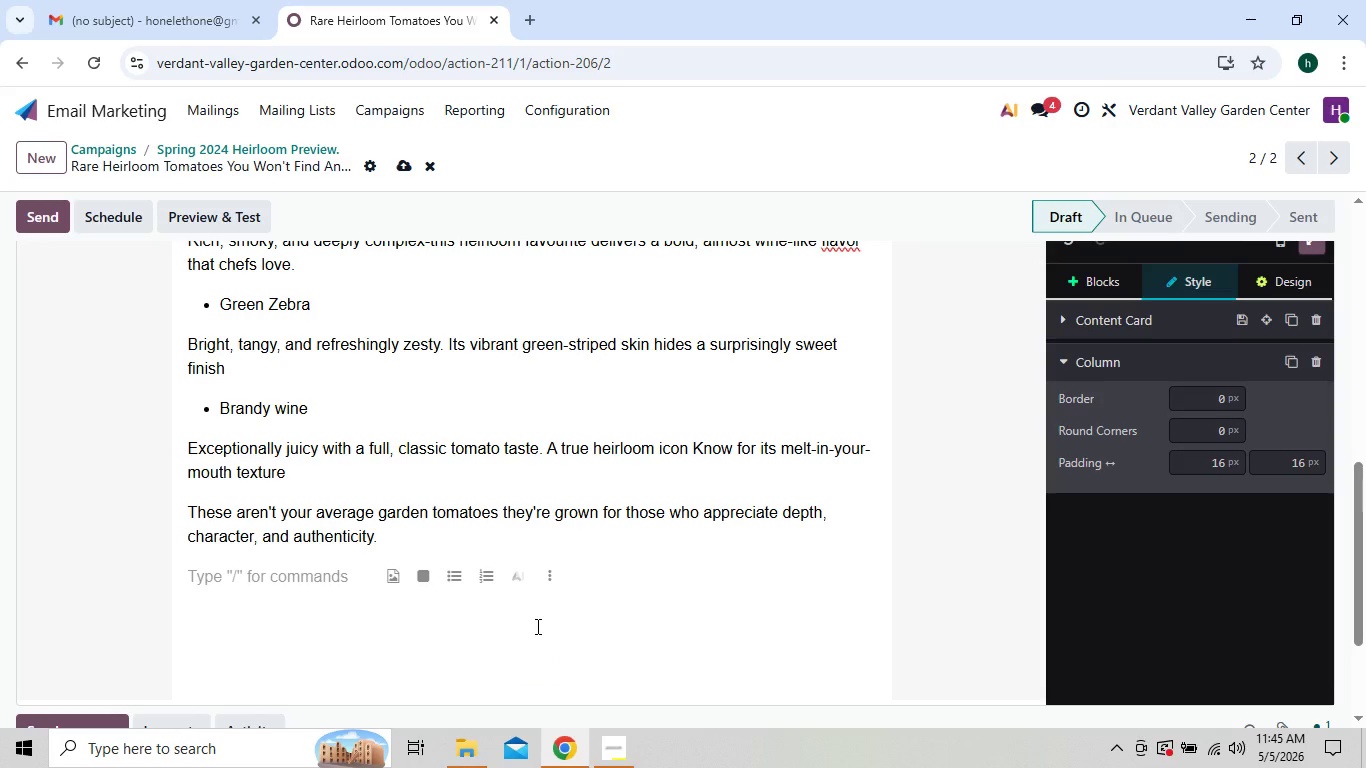 
type(In our next email, you'll receive an exclusive invitation to experience these vara)
key(Backspace)
type(ieties in person.)
 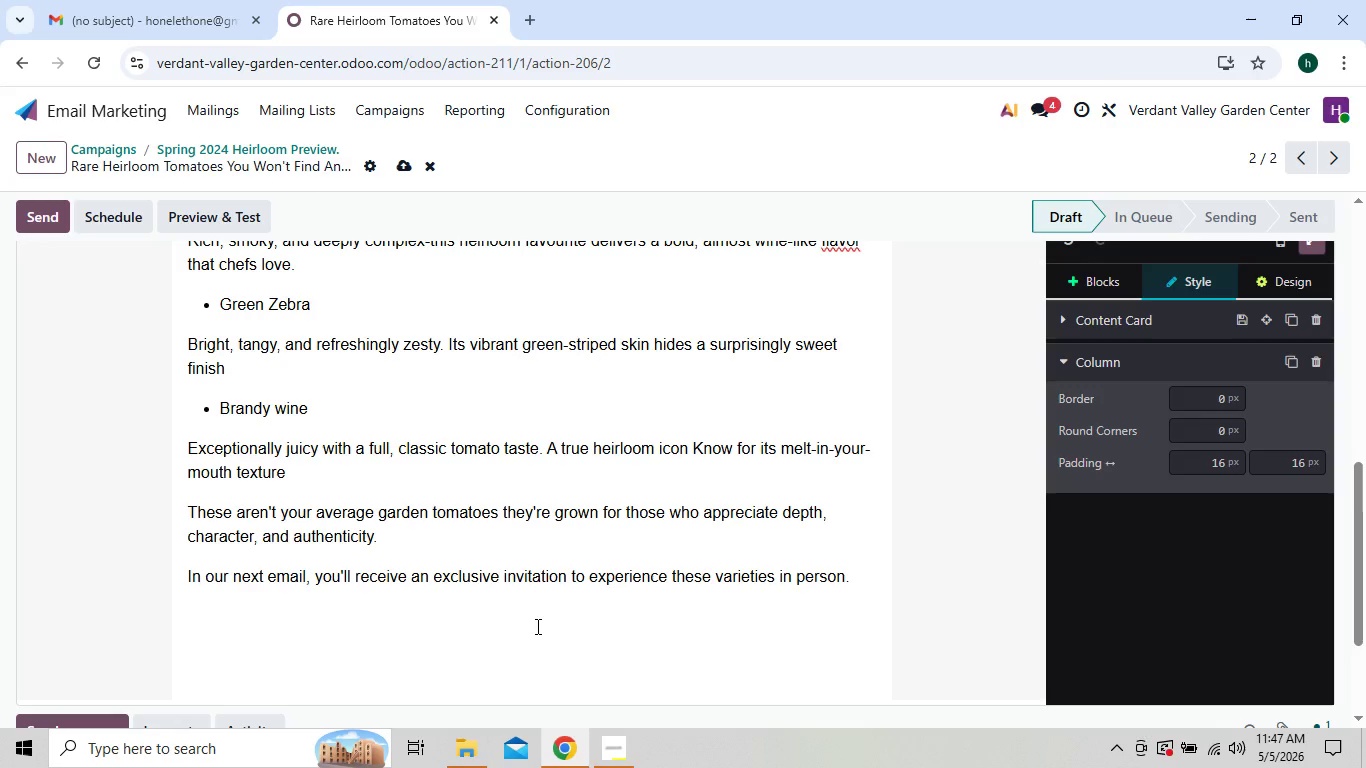 
wait(8.67)
 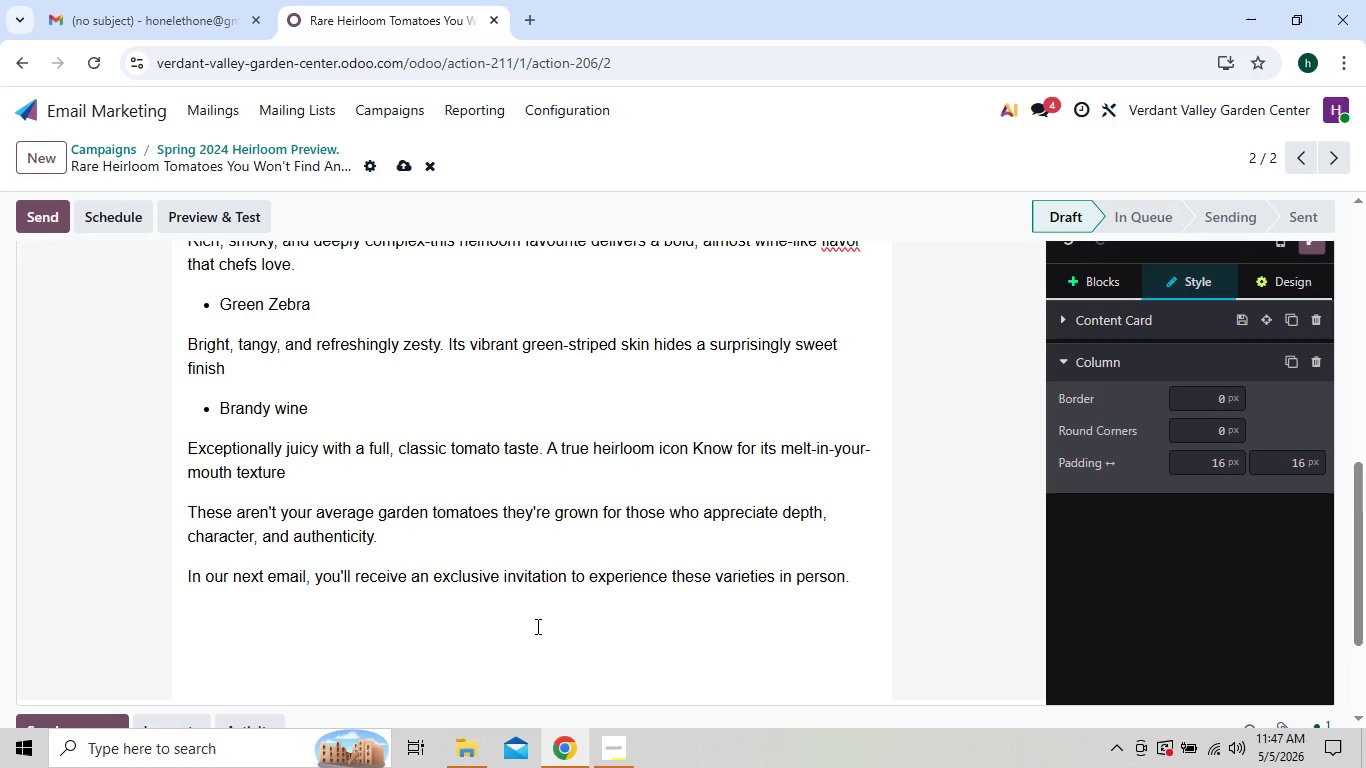 
left_click([260, 615])
 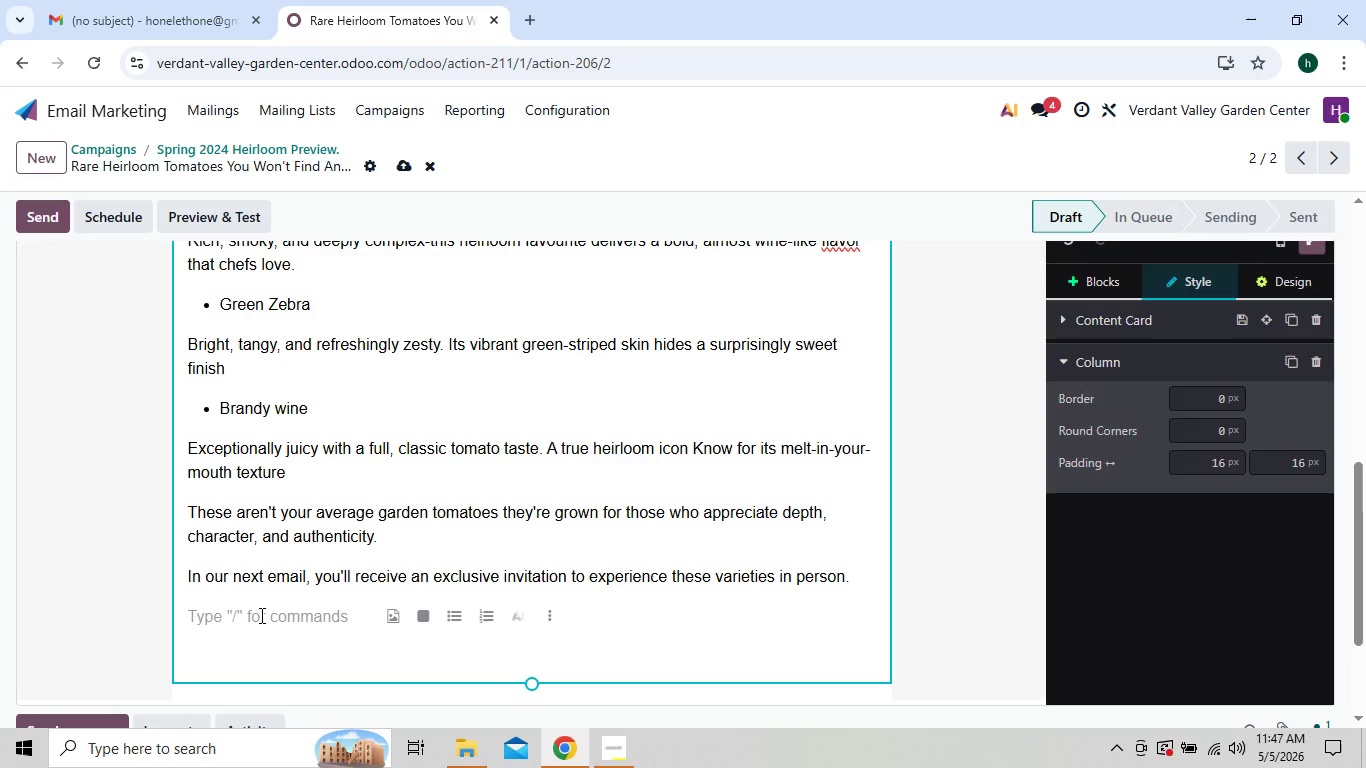 
type(Stay inspired)
 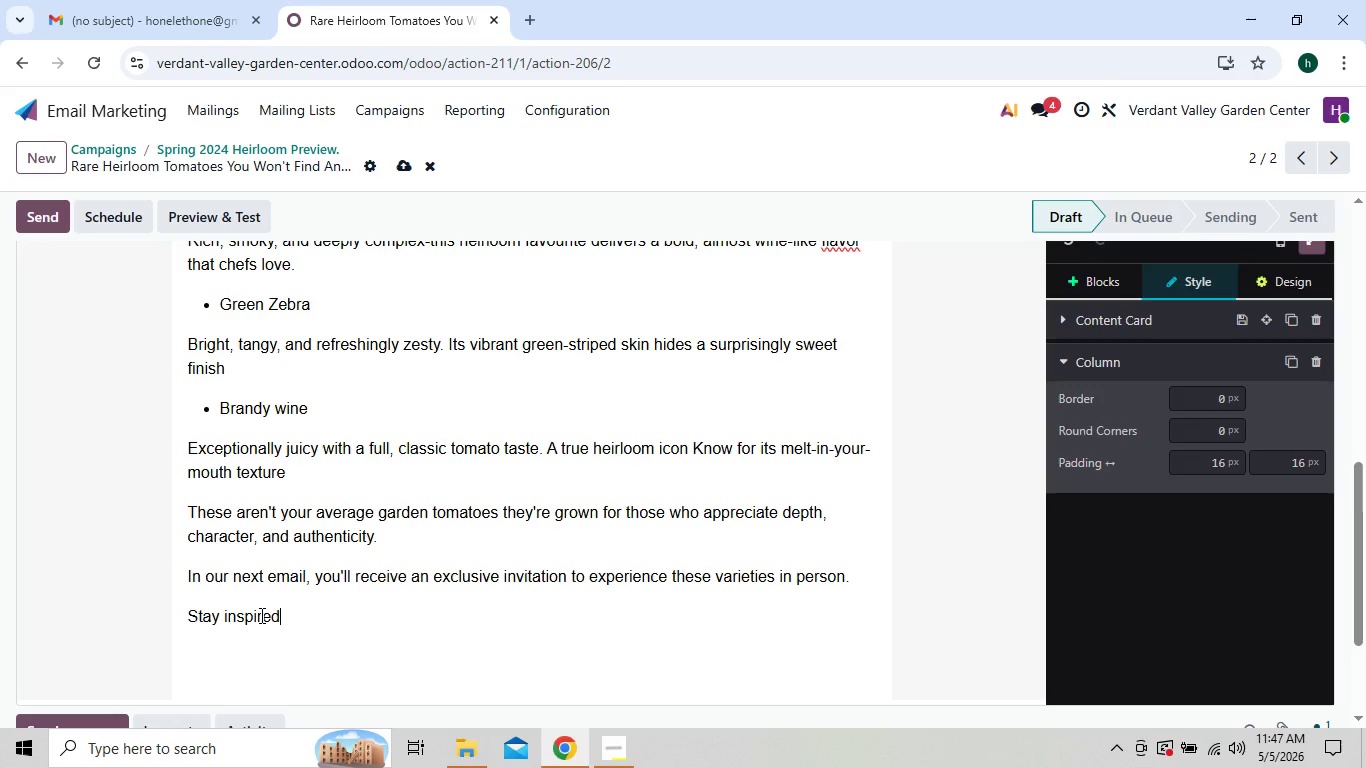 
key(Enter)
 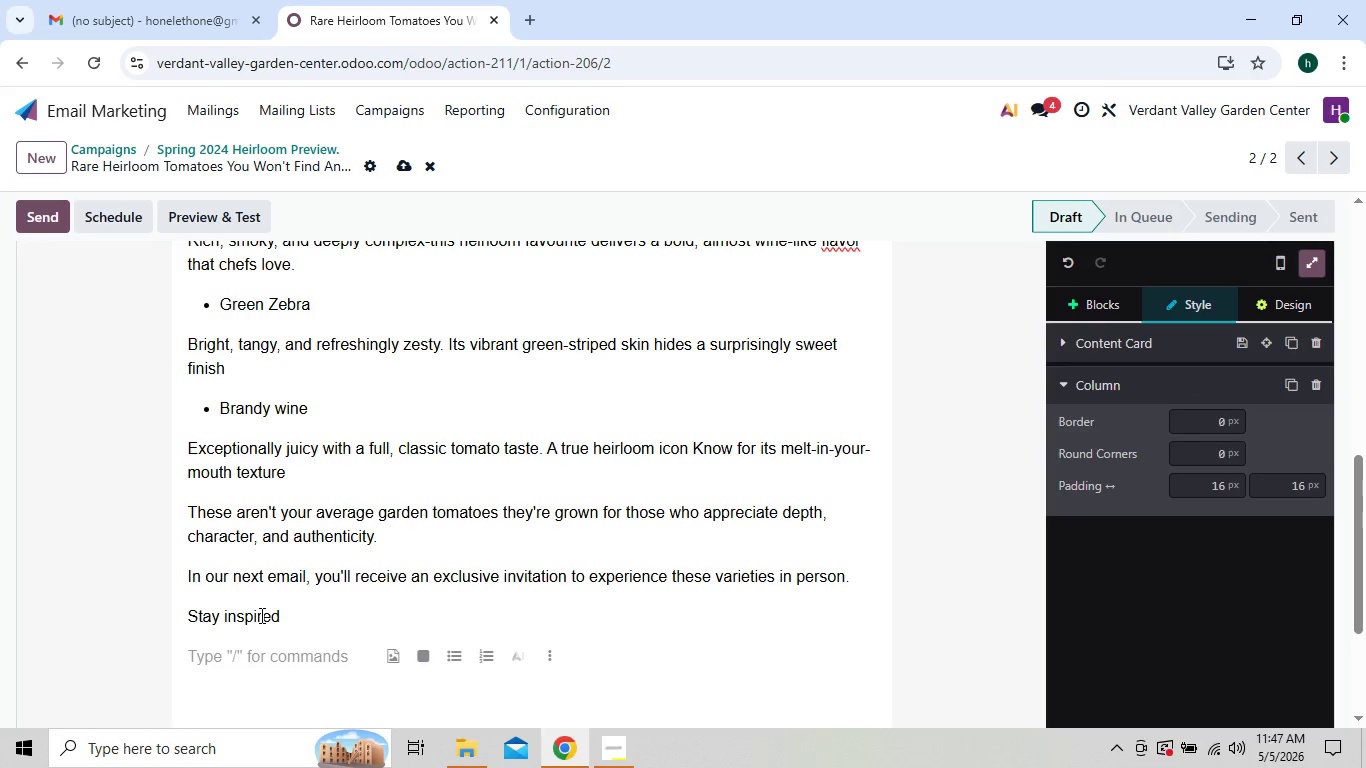 
type(var)
key(Backspace)
key(Backspace)
key(Backspace)
type(Vardant Valley Garden Center)
 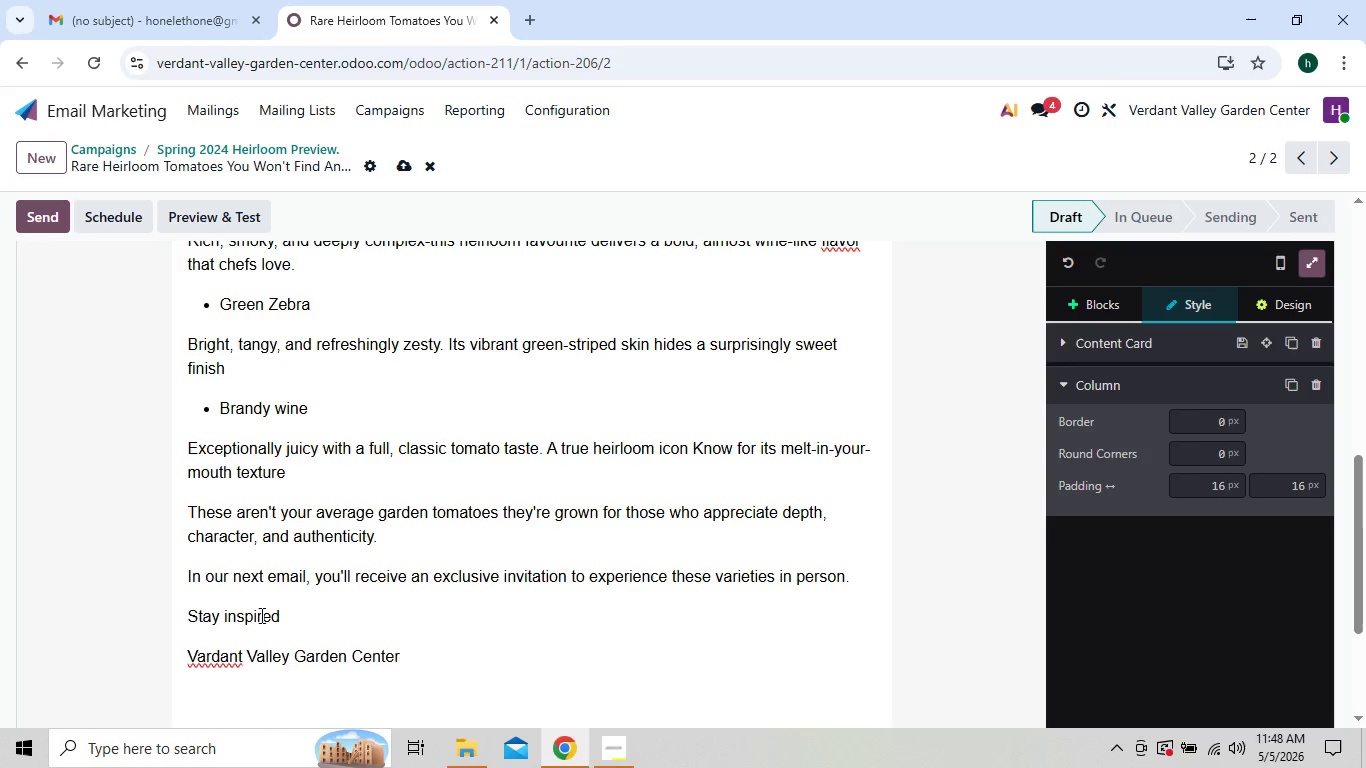 
wait(5.14)
 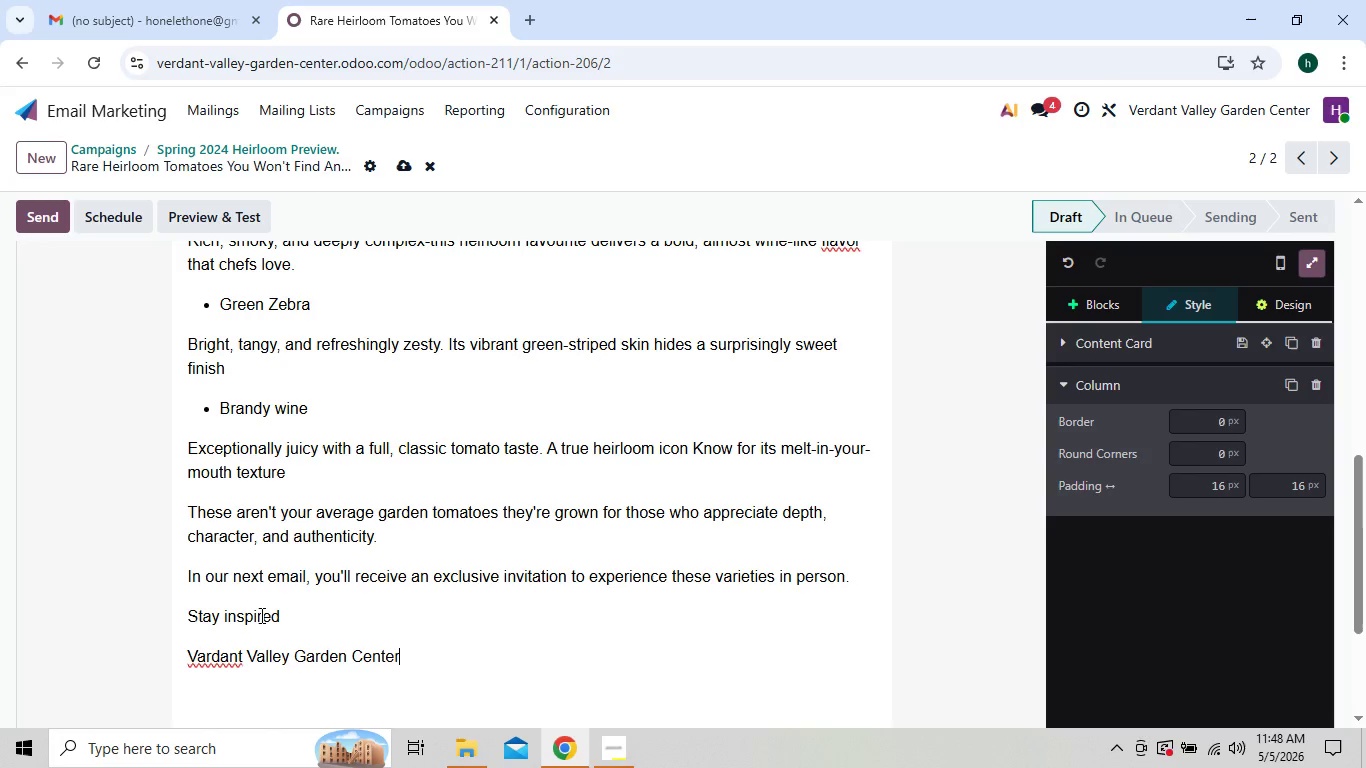 
left_click([204, 653])
 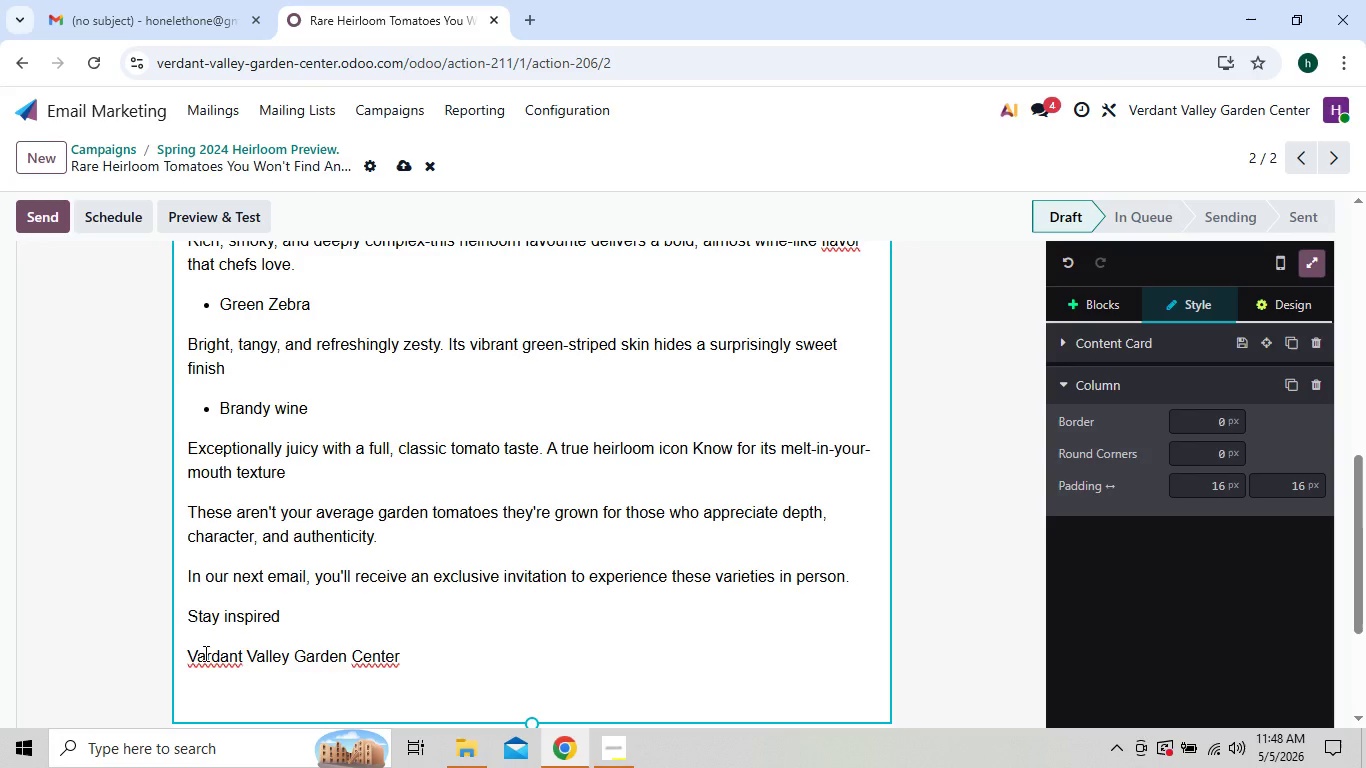 
key(Backspace)
 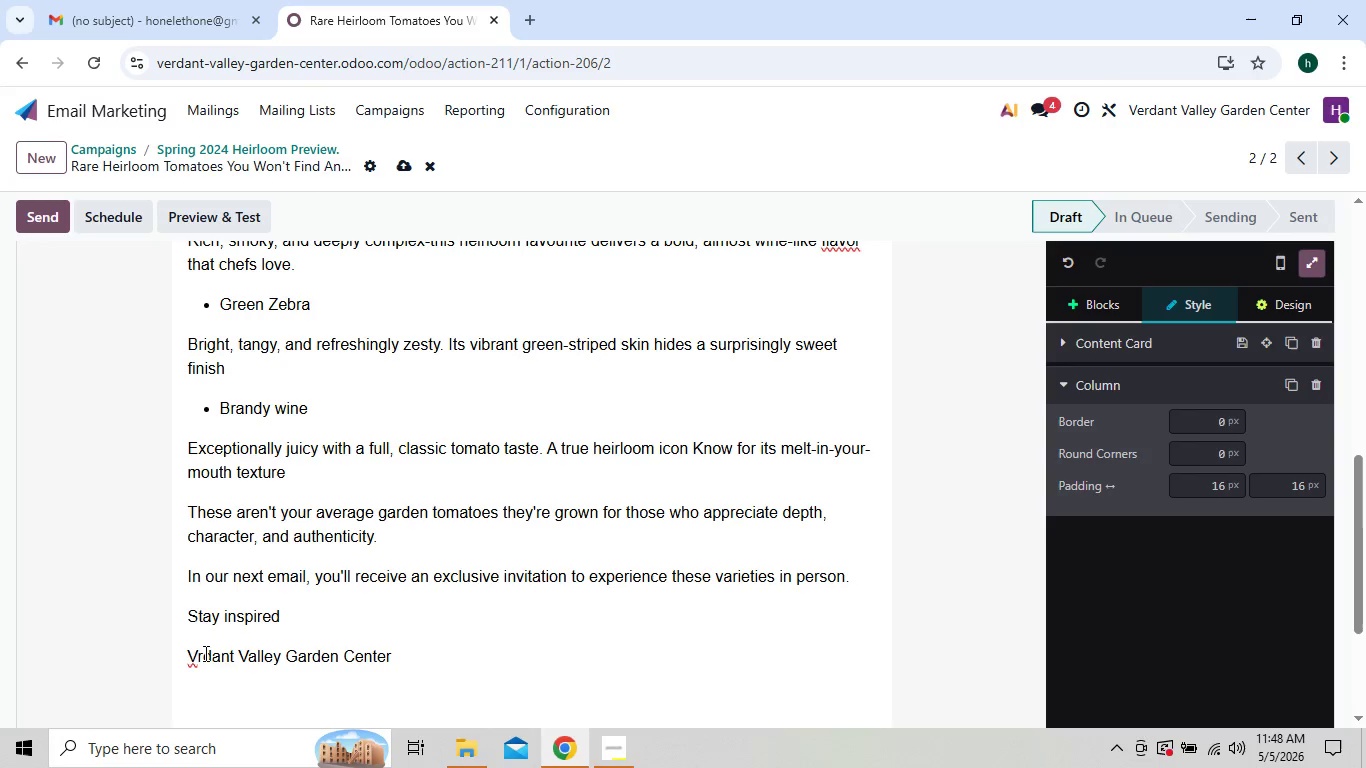 
key(E)
 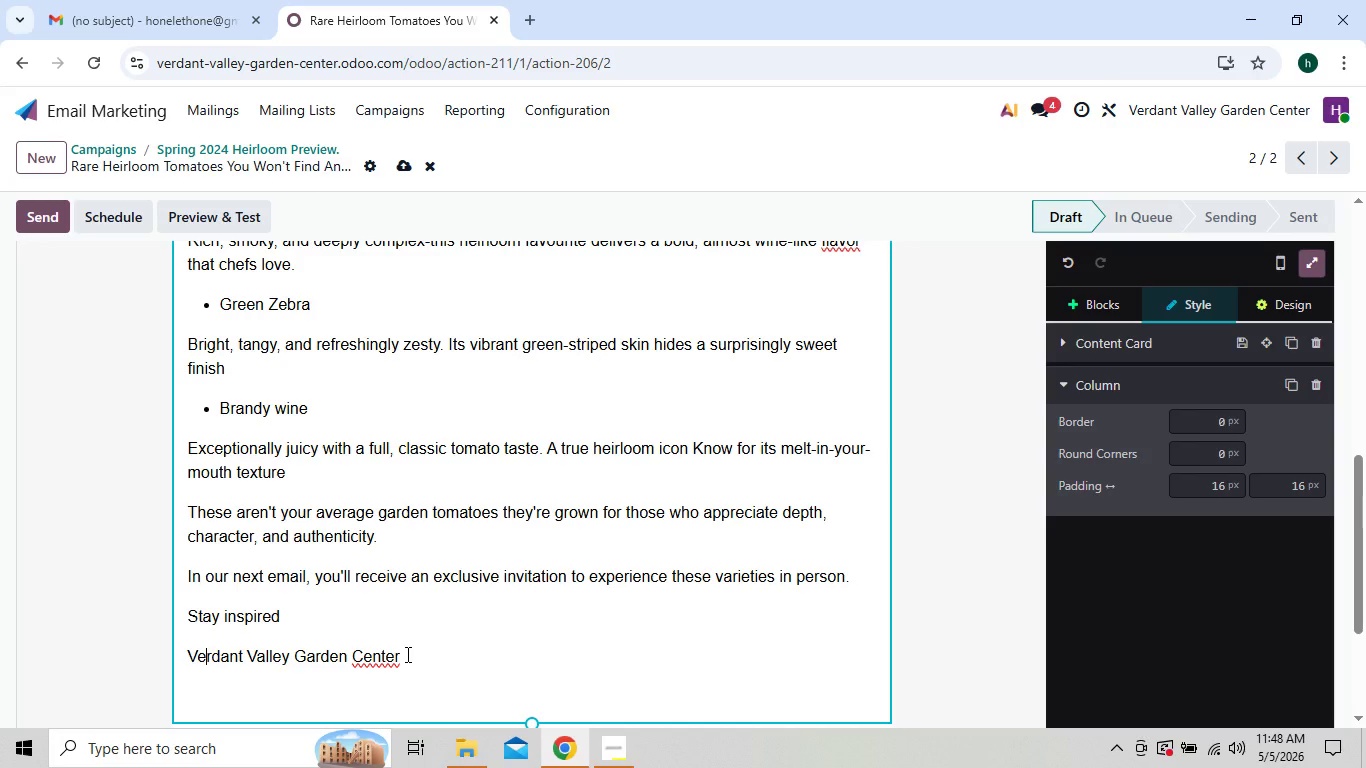 
left_click_drag(start_coordinate=[406, 654], to_coordinate=[188, 649])
 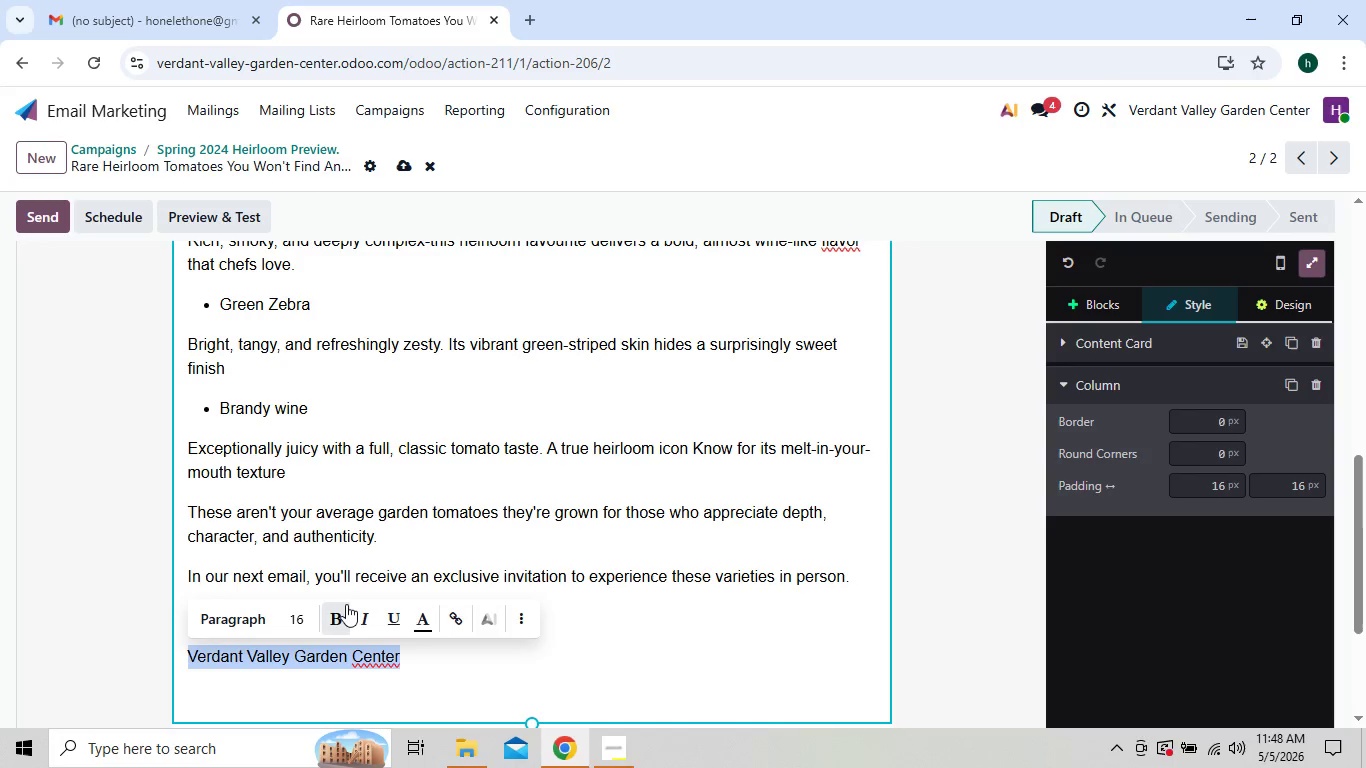 
left_click([340, 607])
 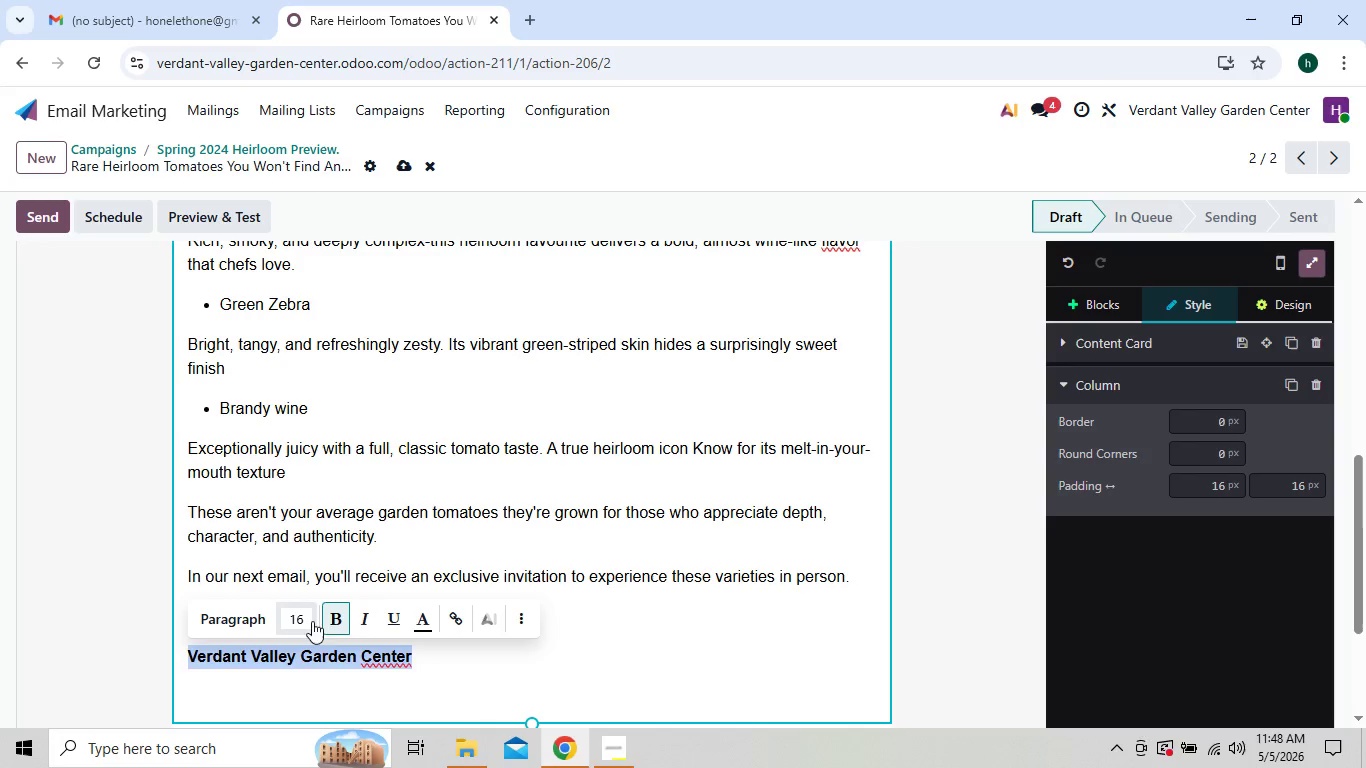 
left_click([301, 621])
 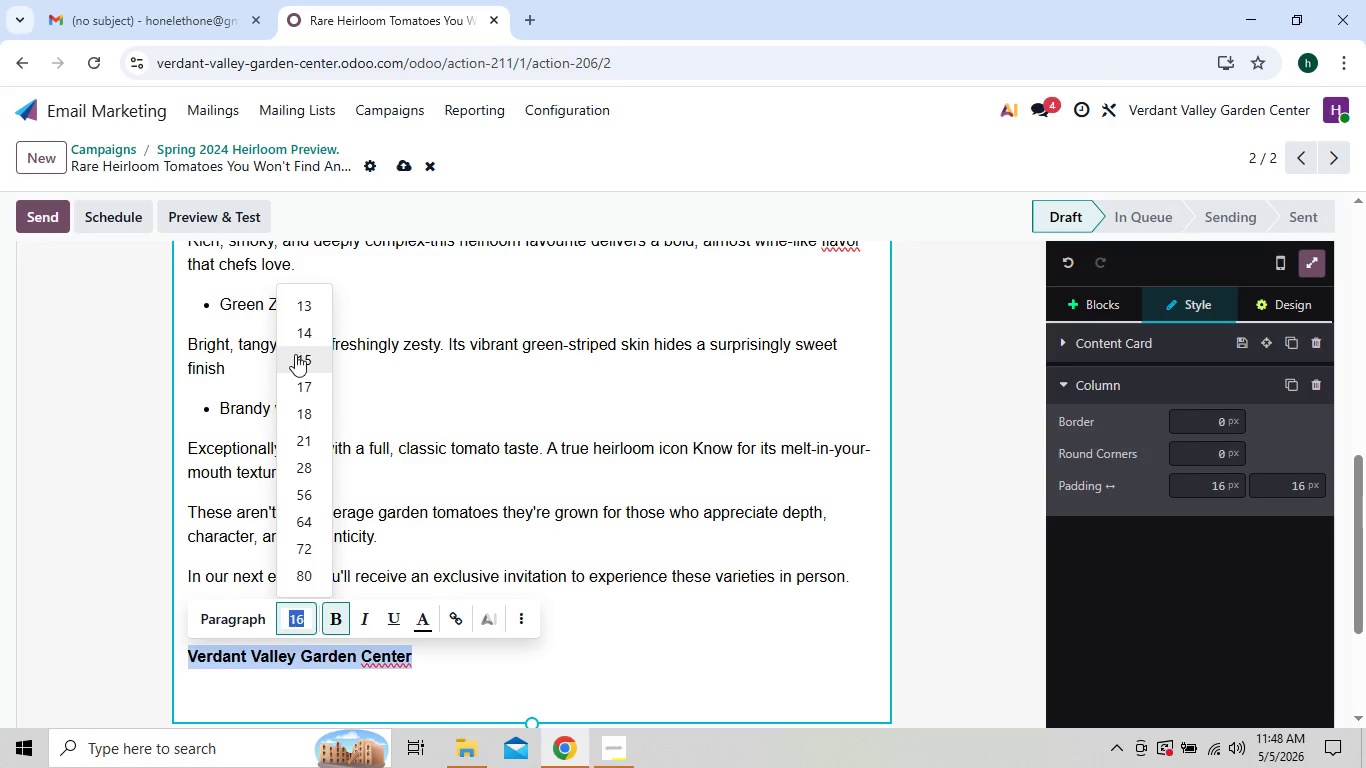 
left_click([295, 354])
 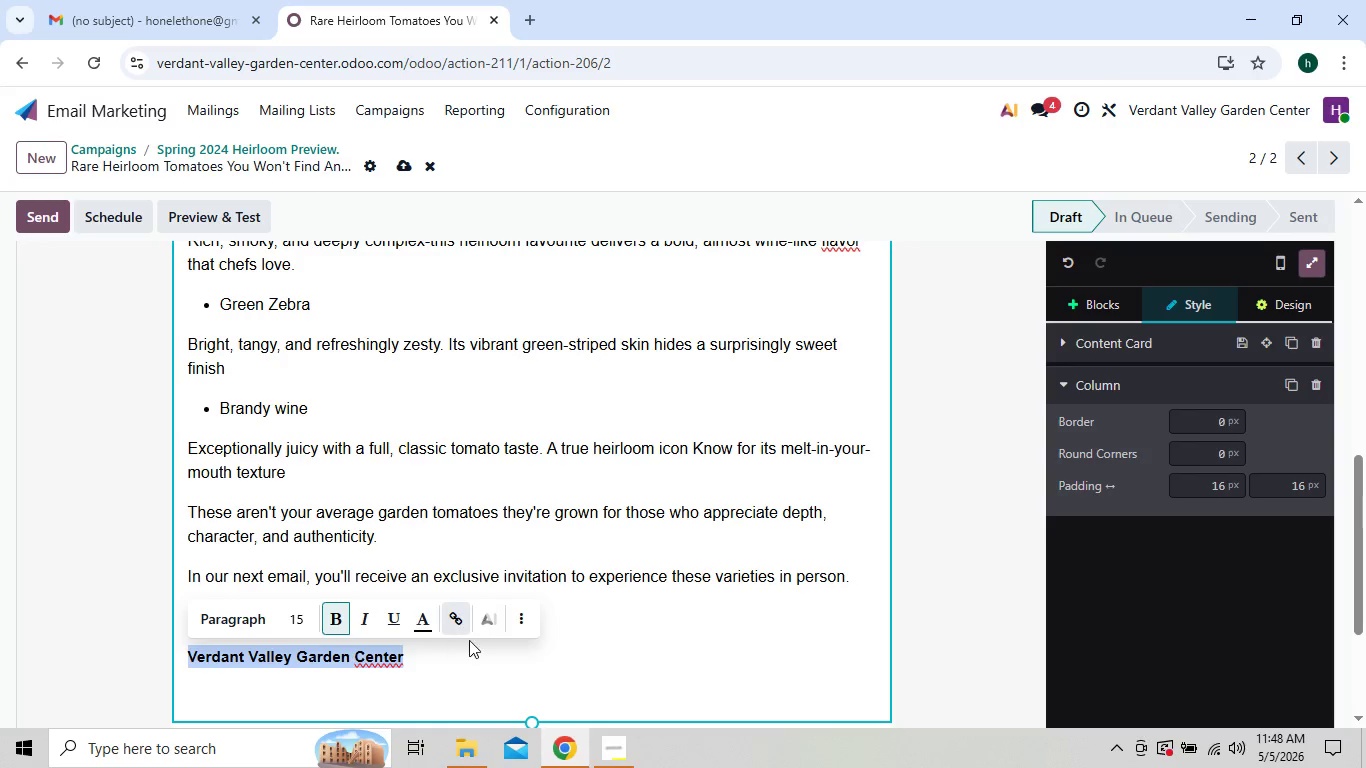 
left_click([473, 662])
 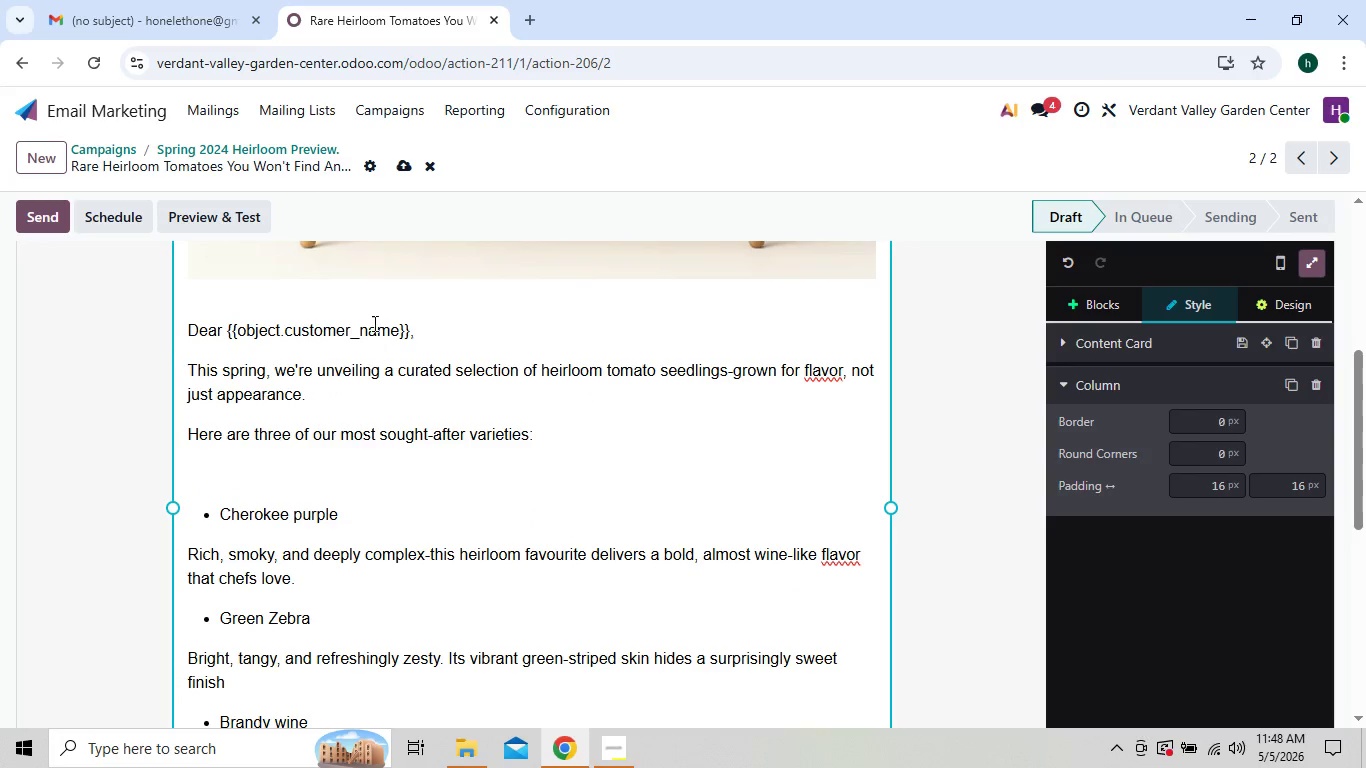 
wait(6.02)
 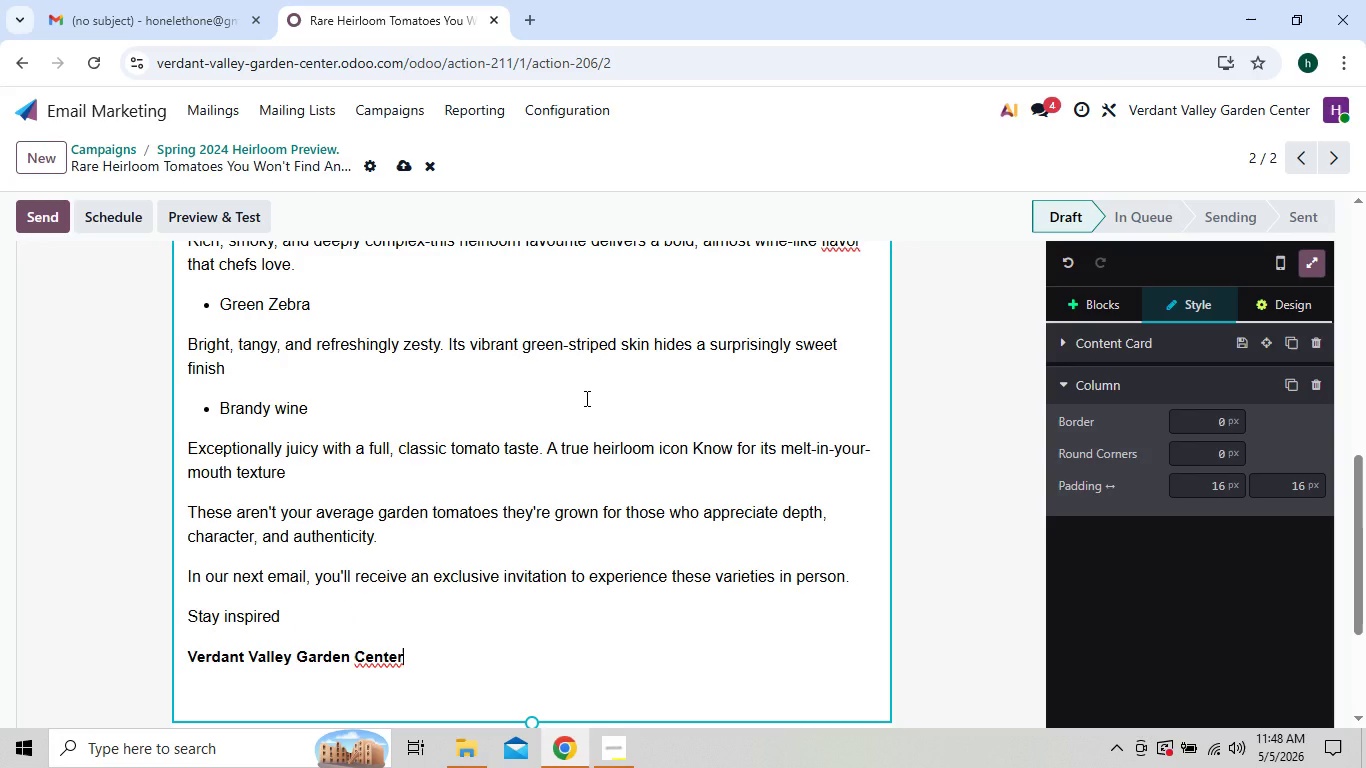 
left_click([226, 328])
 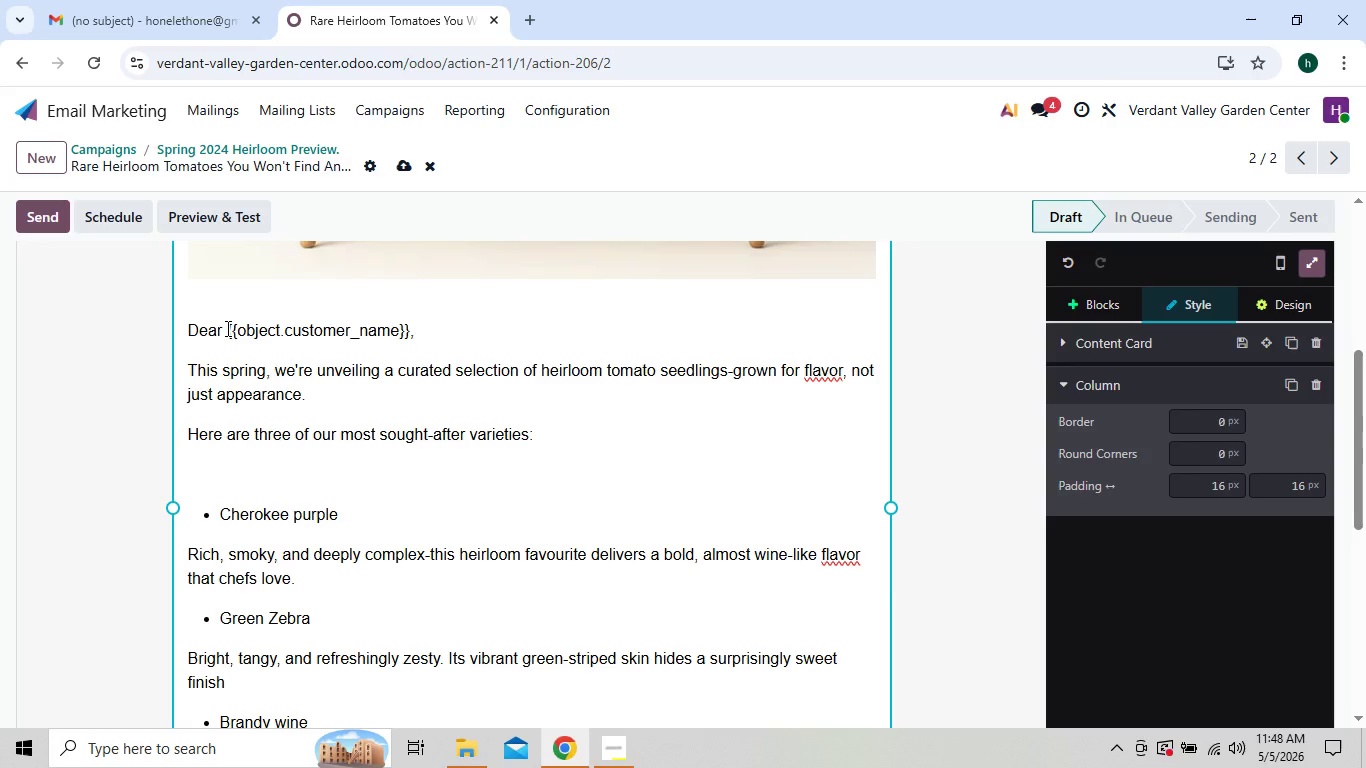 
key(Backquote)
 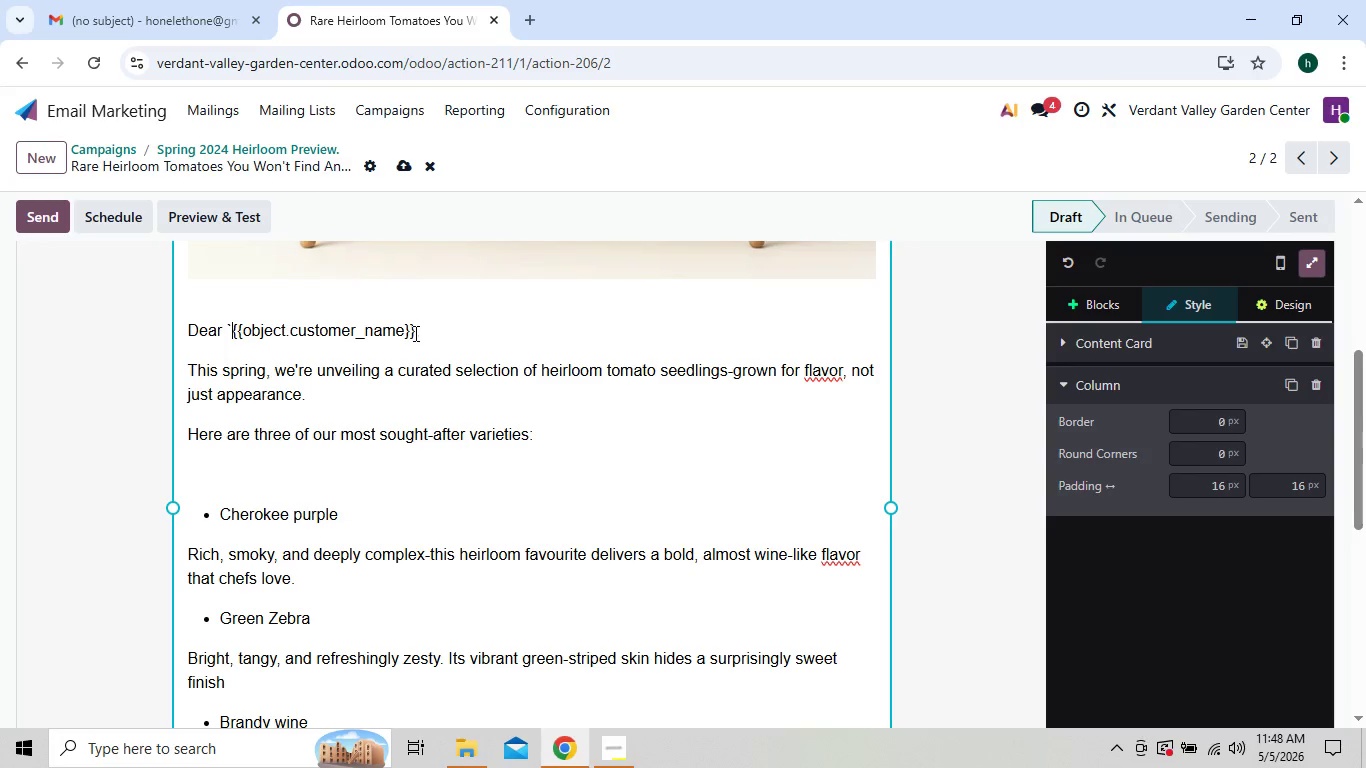 
left_click([414, 330])
 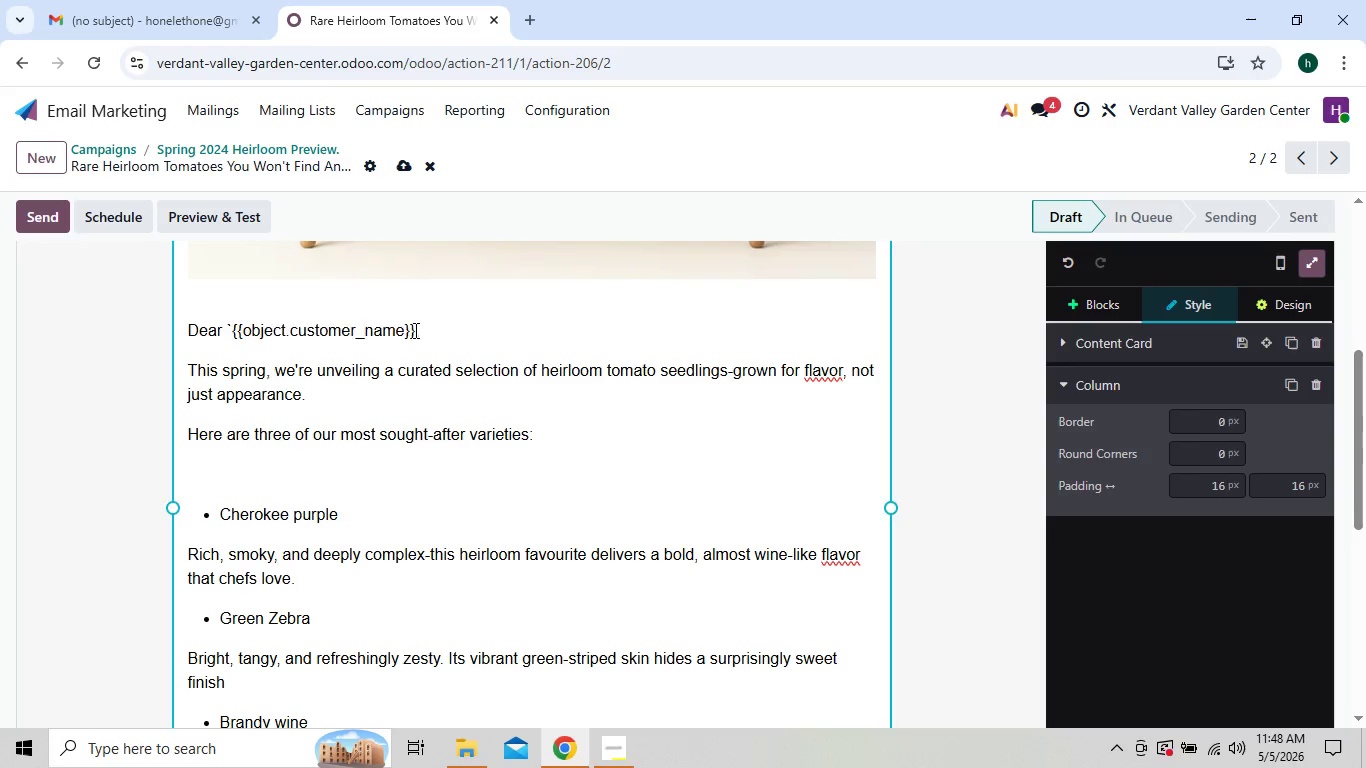 
key(Backquote)
 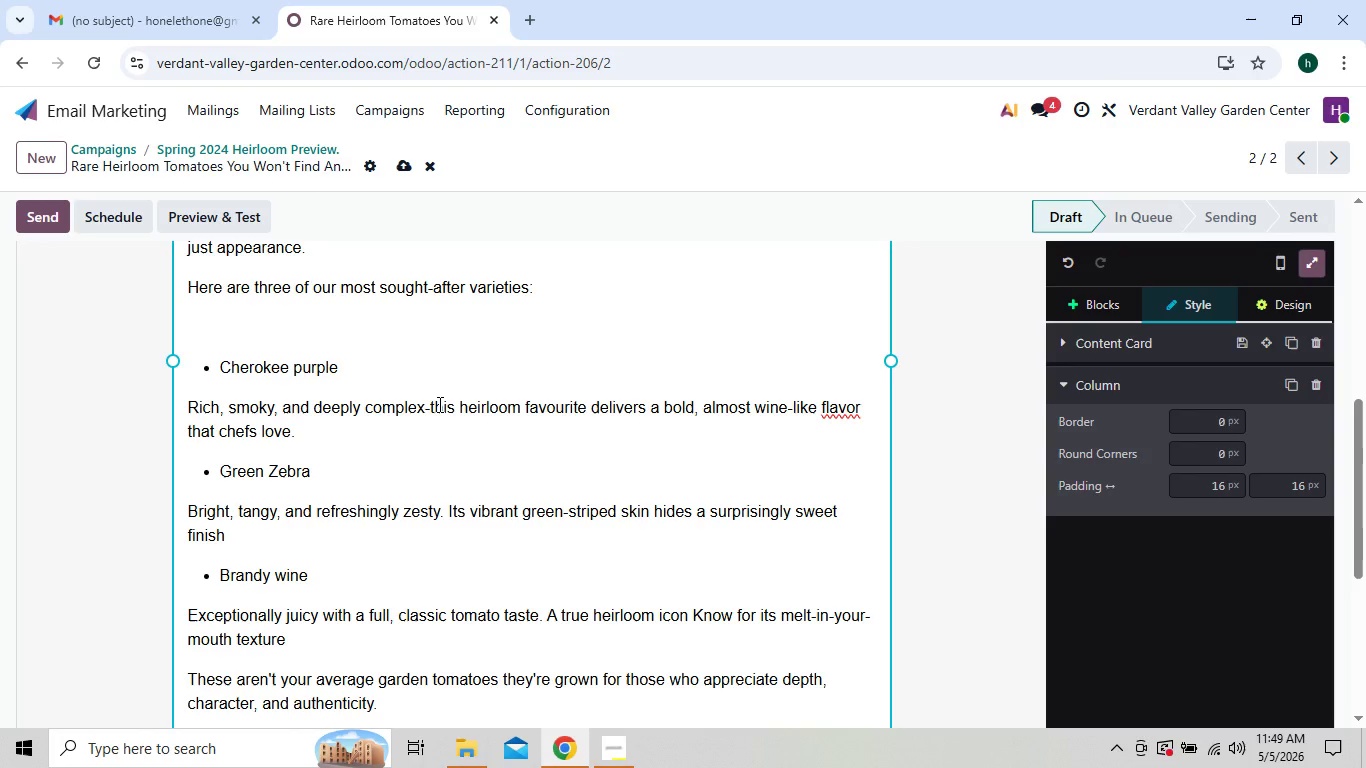 
wait(13.56)
 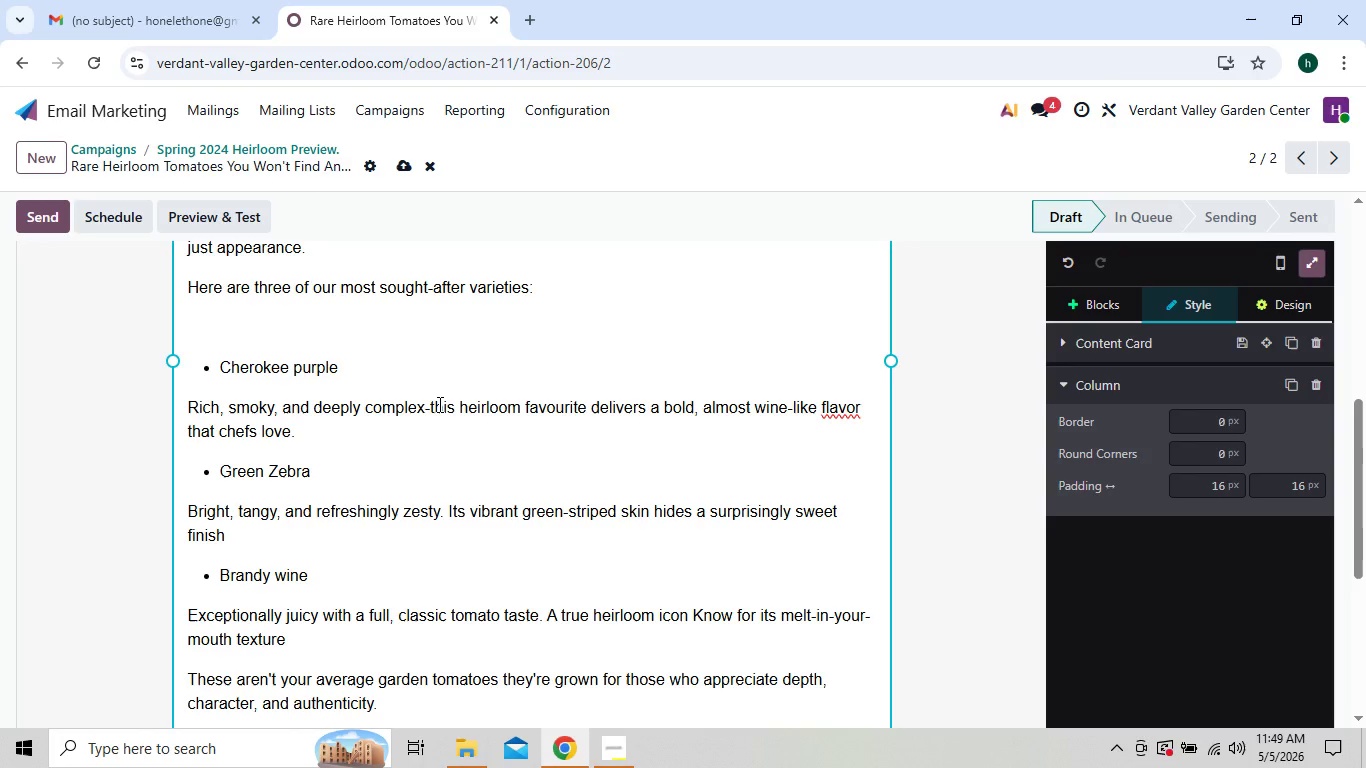 
right_click([838, 411])
 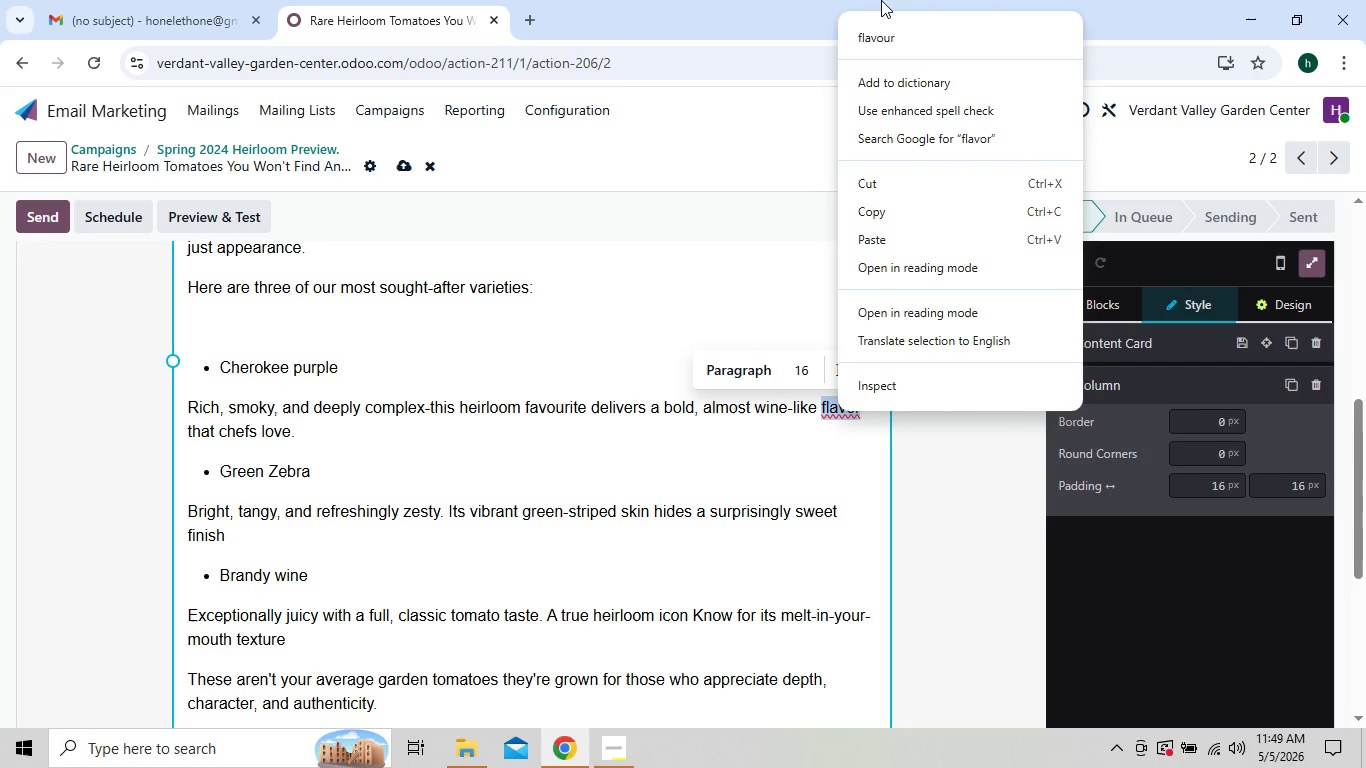 
wait(7.45)
 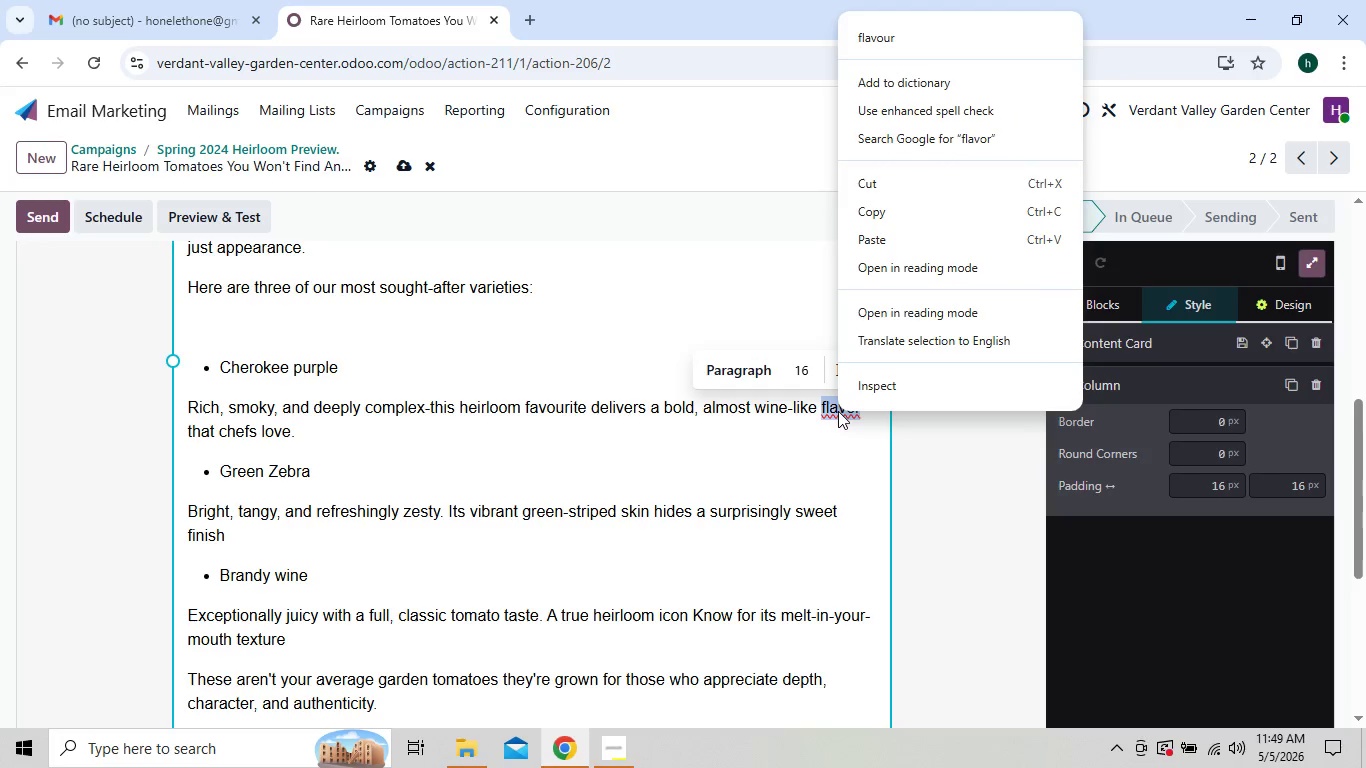 
left_click([881, 37])
 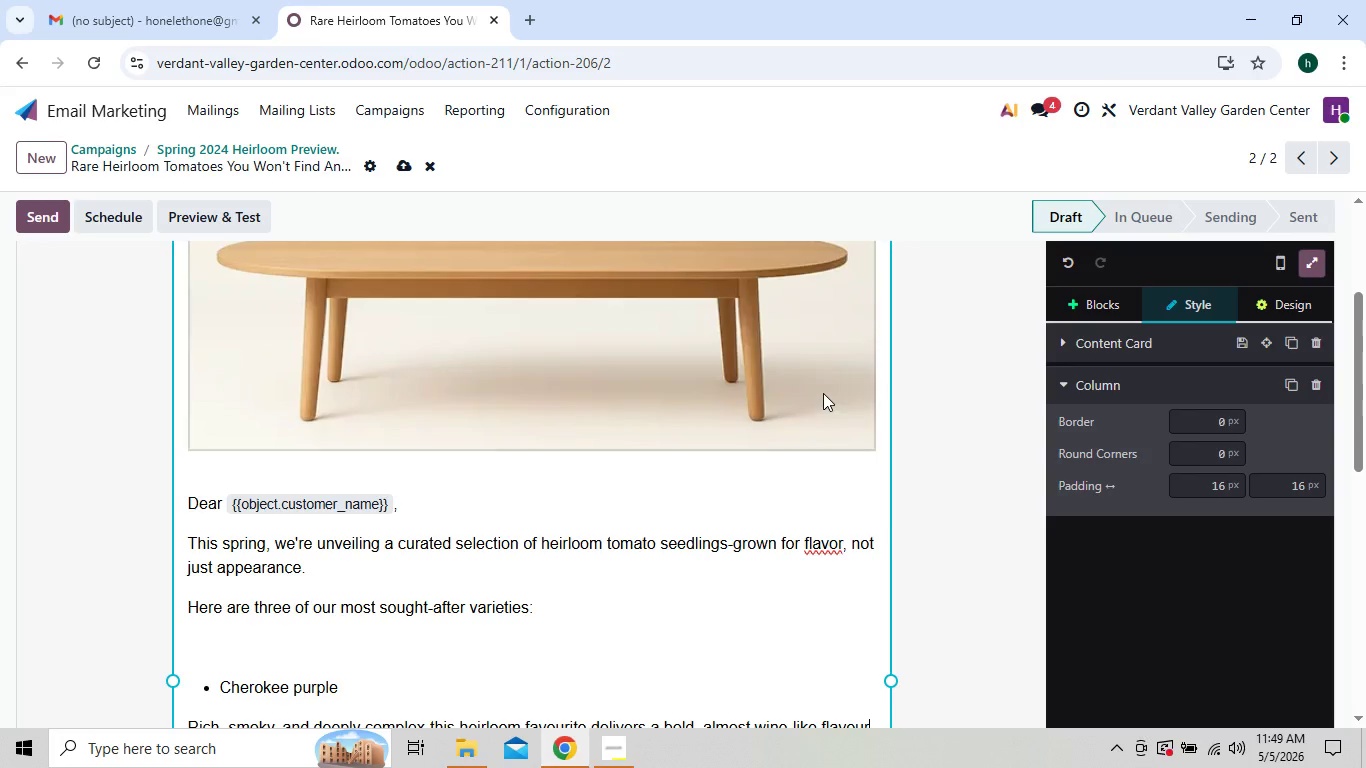 
wait(6.75)
 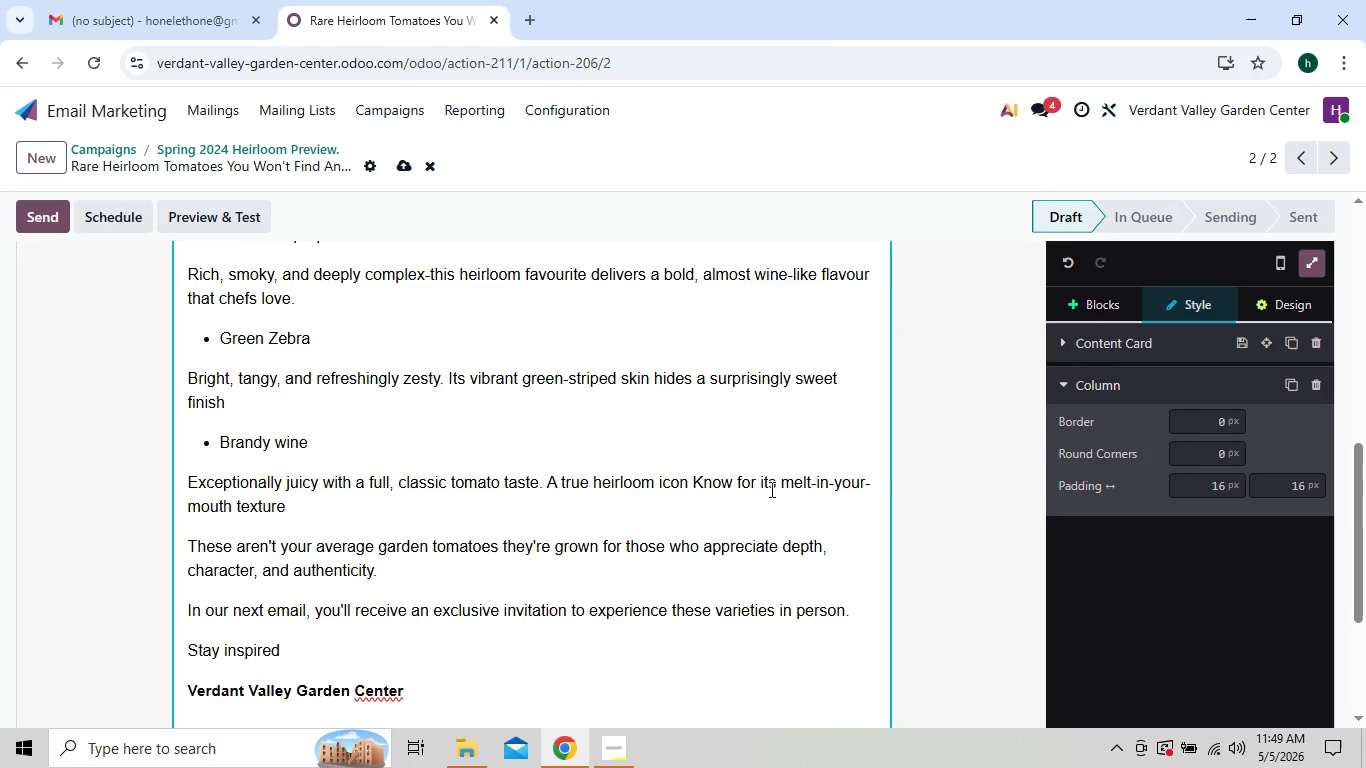 
right_click([825, 547])
 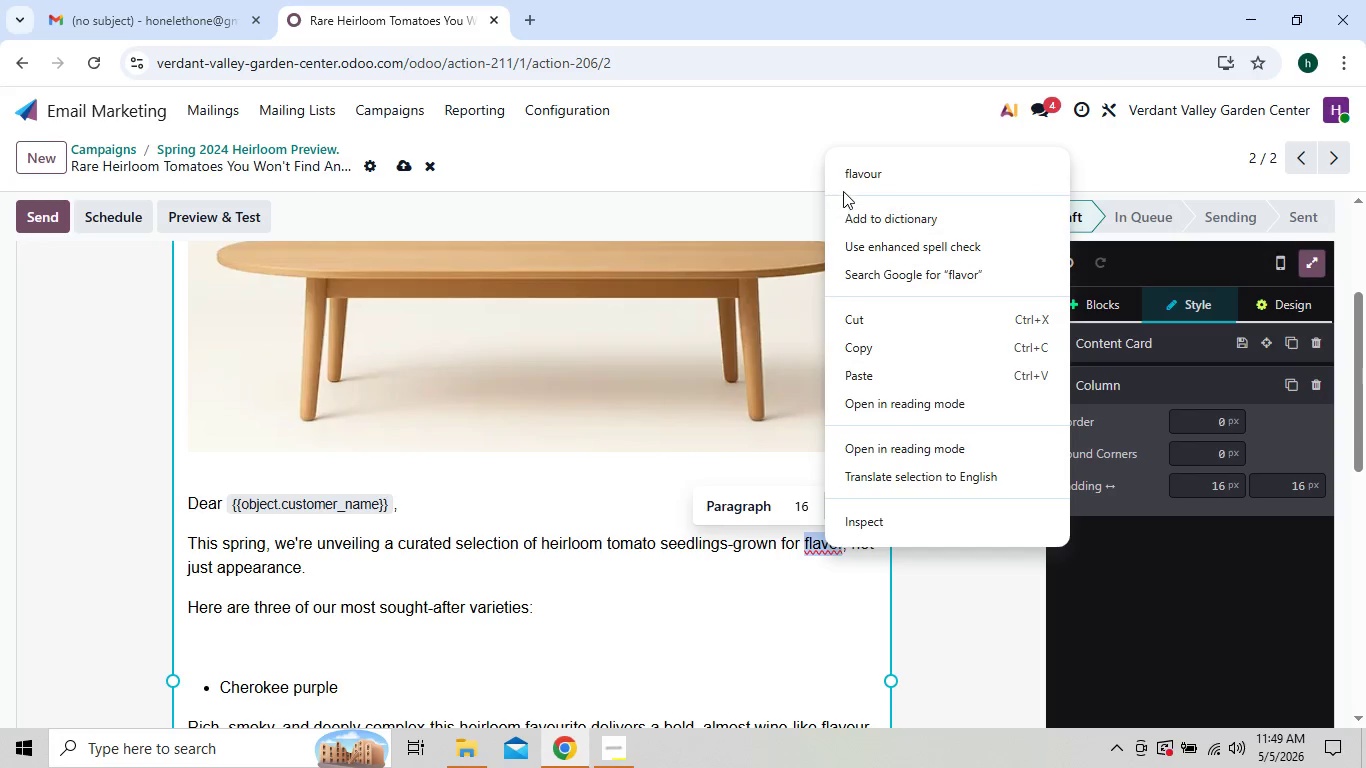 
left_click([850, 183])
 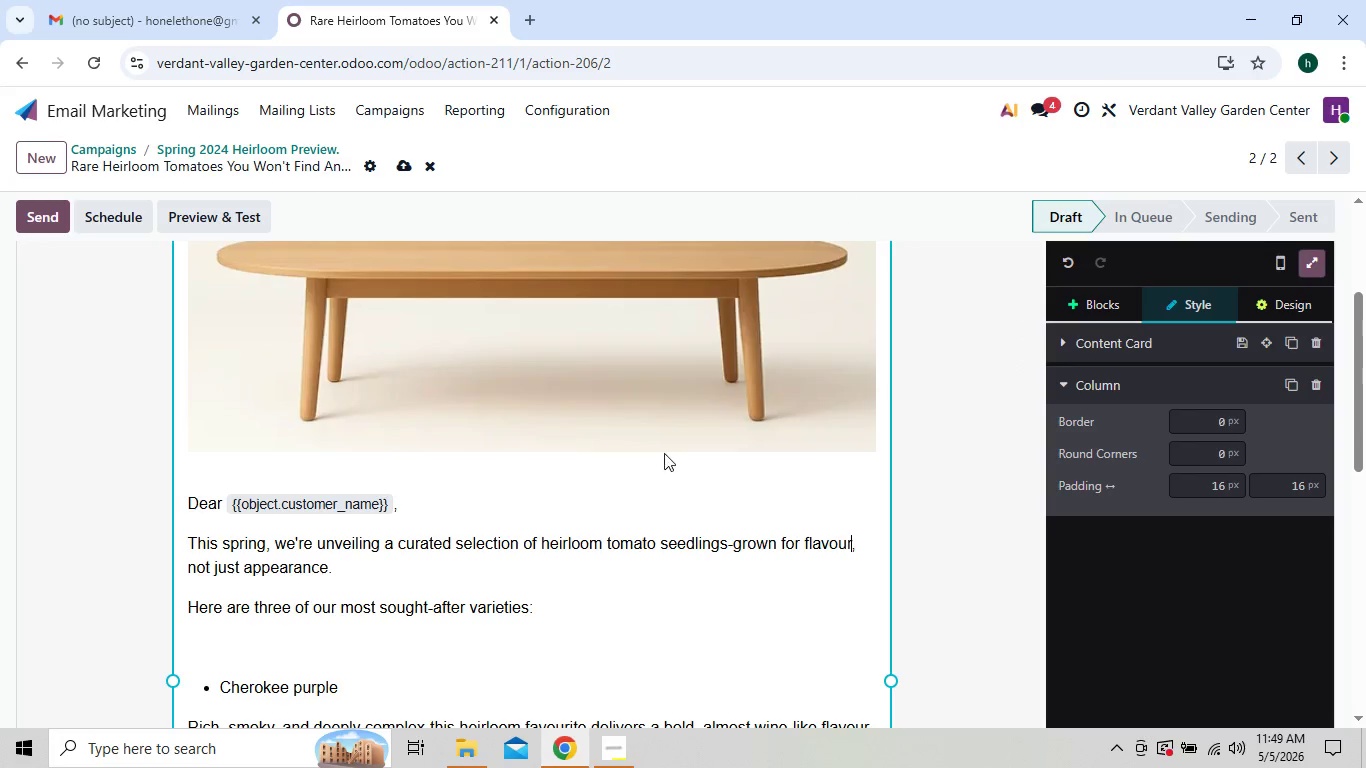 
mouse_move([623, 545])
 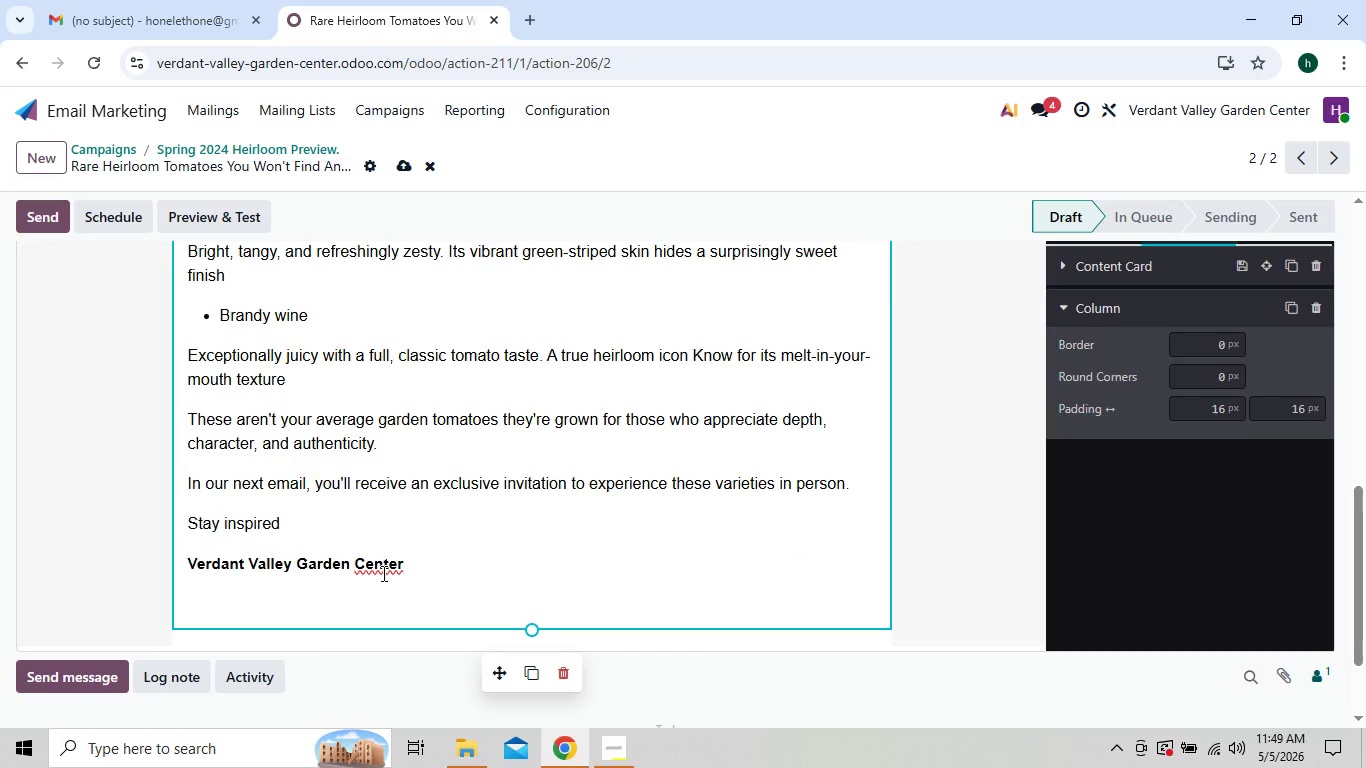 
right_click([382, 573])
 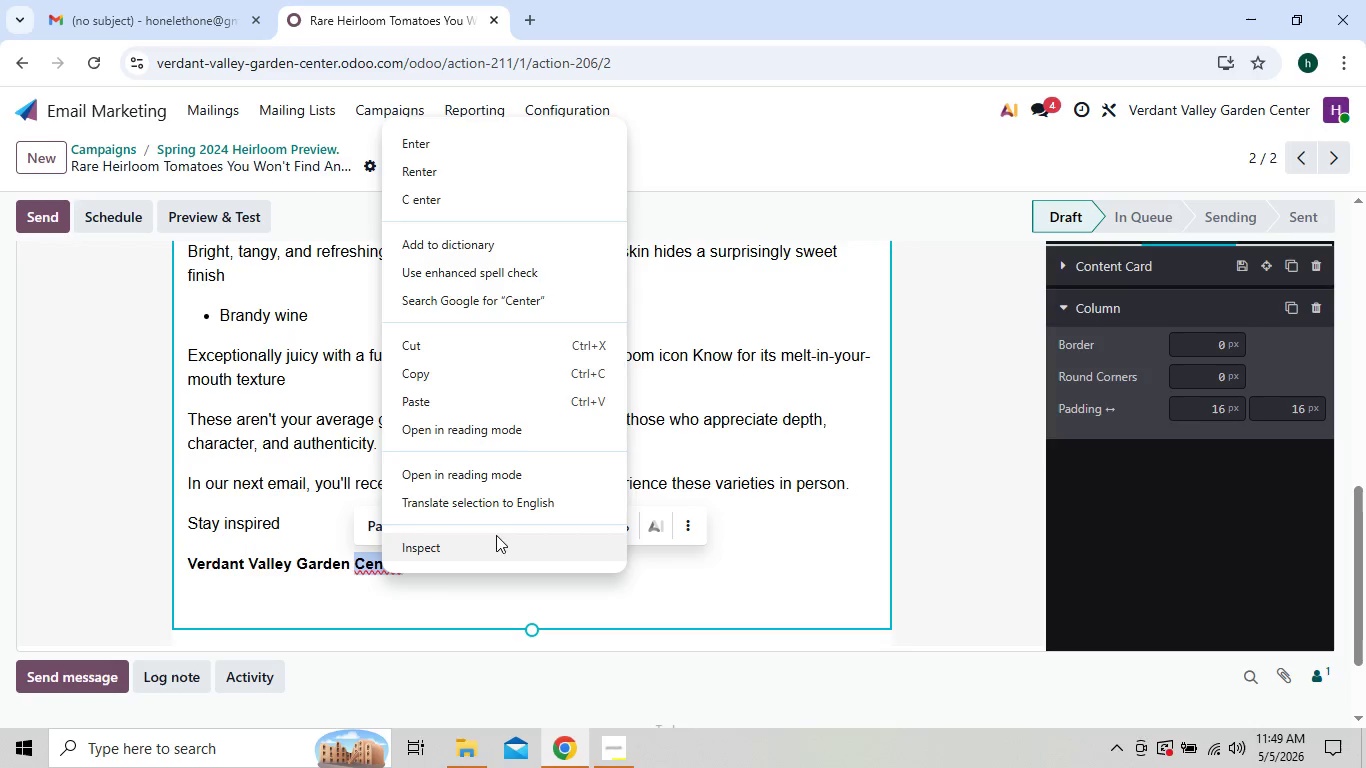 
left_click([692, 560])
 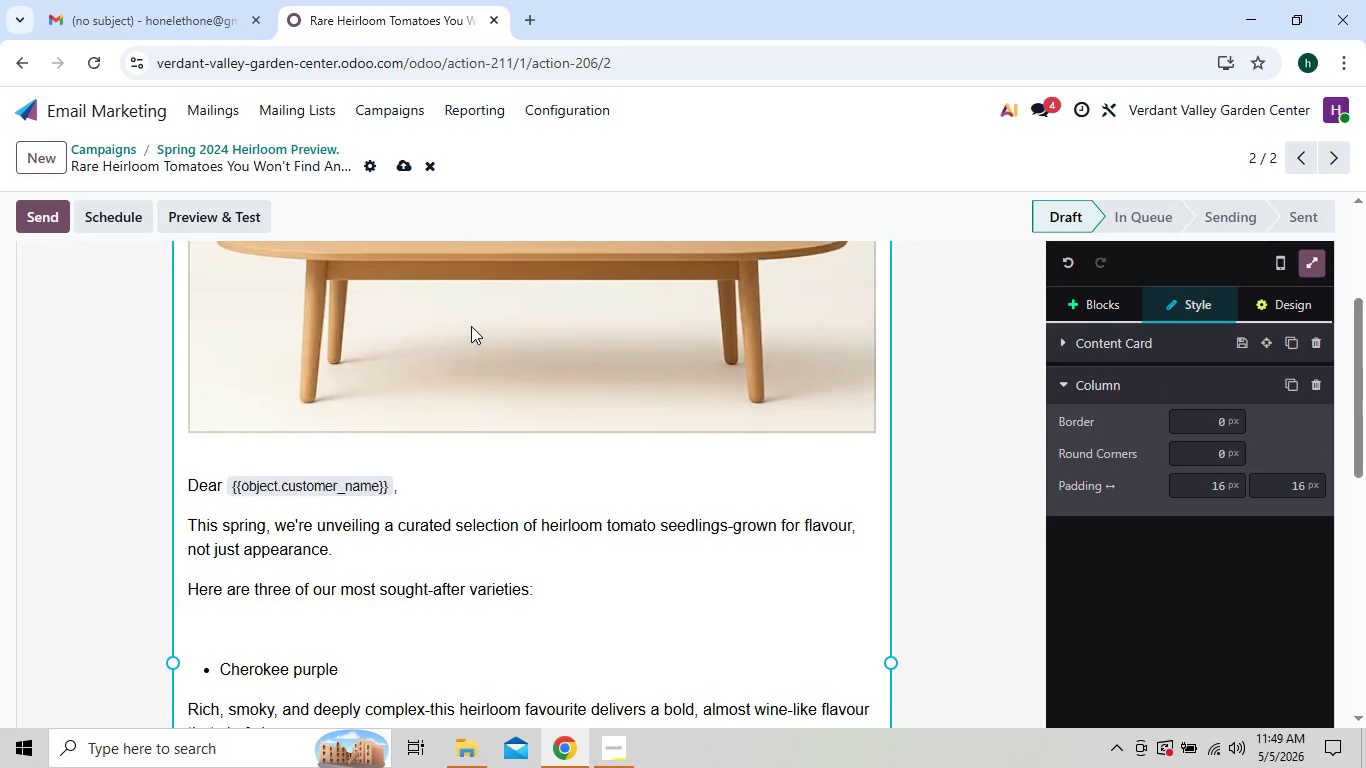 
wait(6.8)
 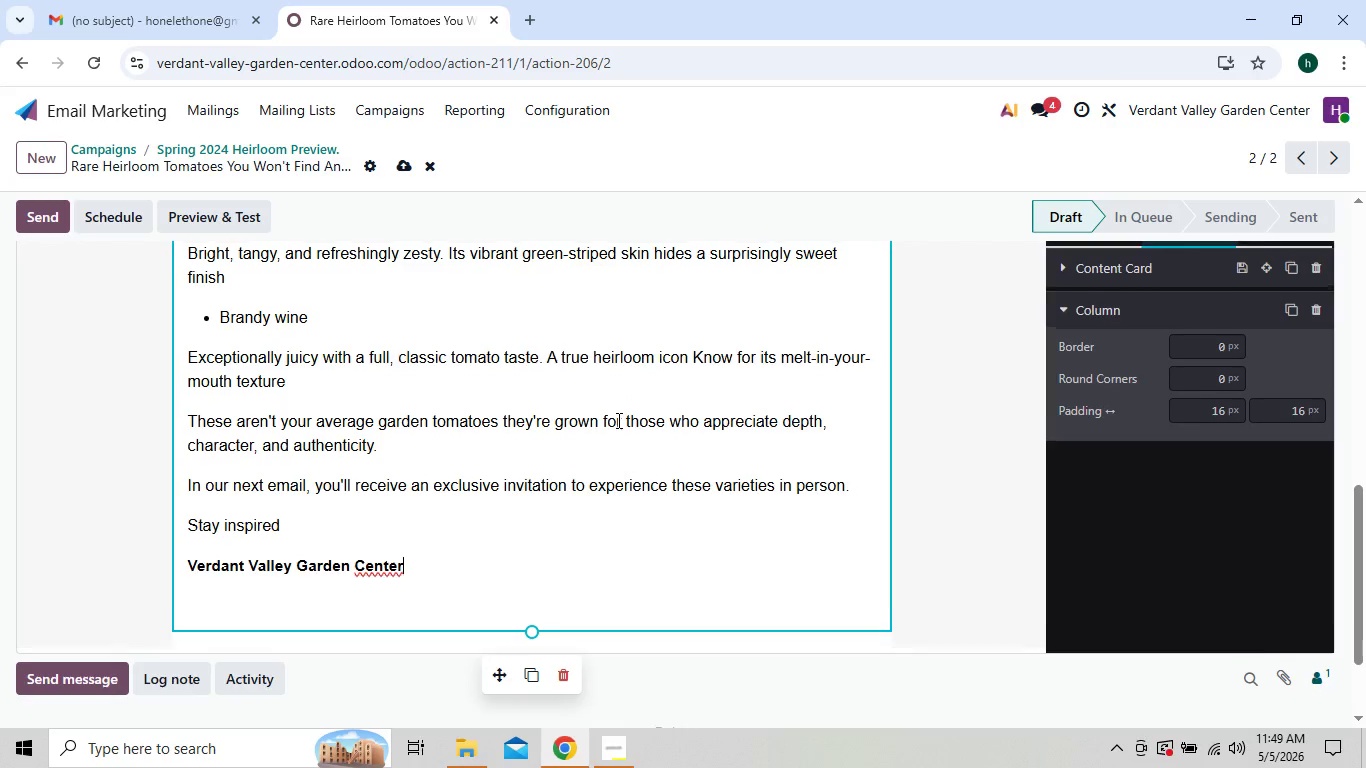 
left_click([400, 163])
 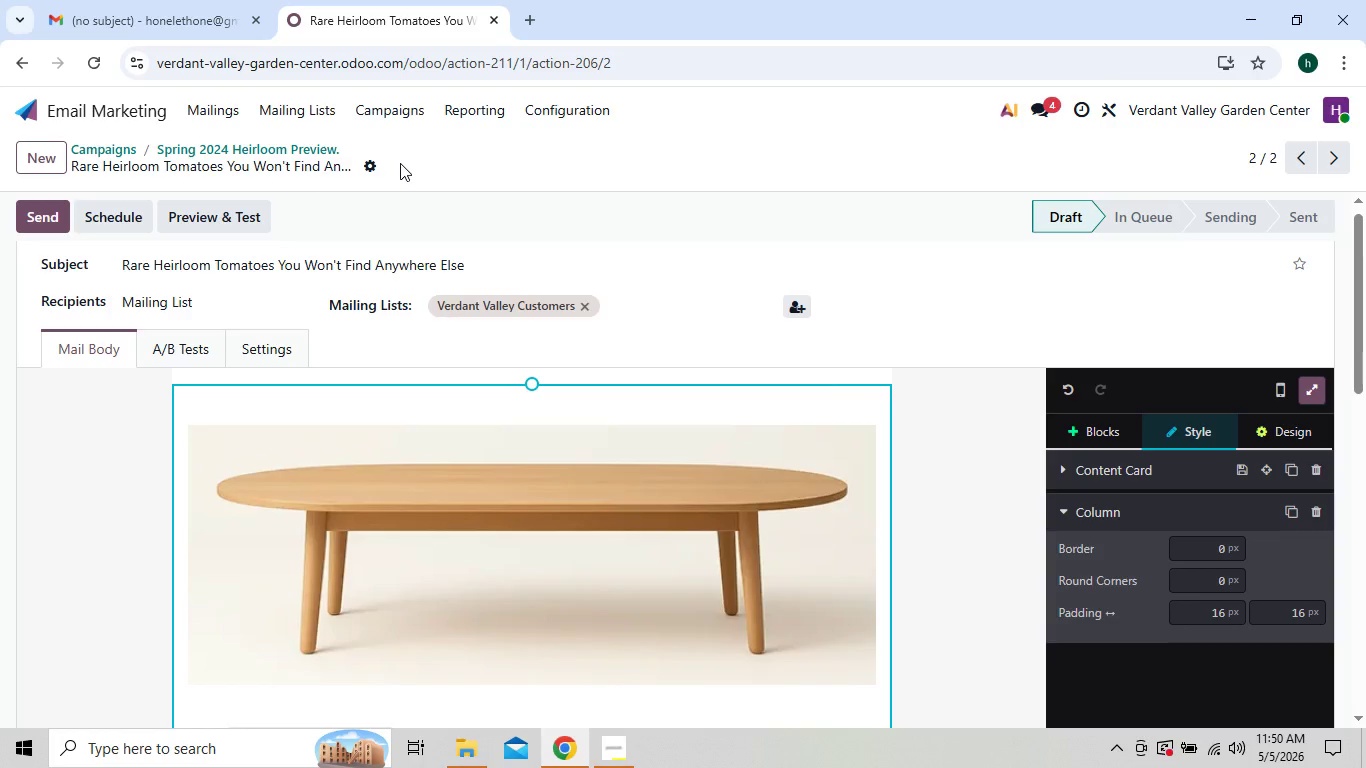 
wait(28.91)
 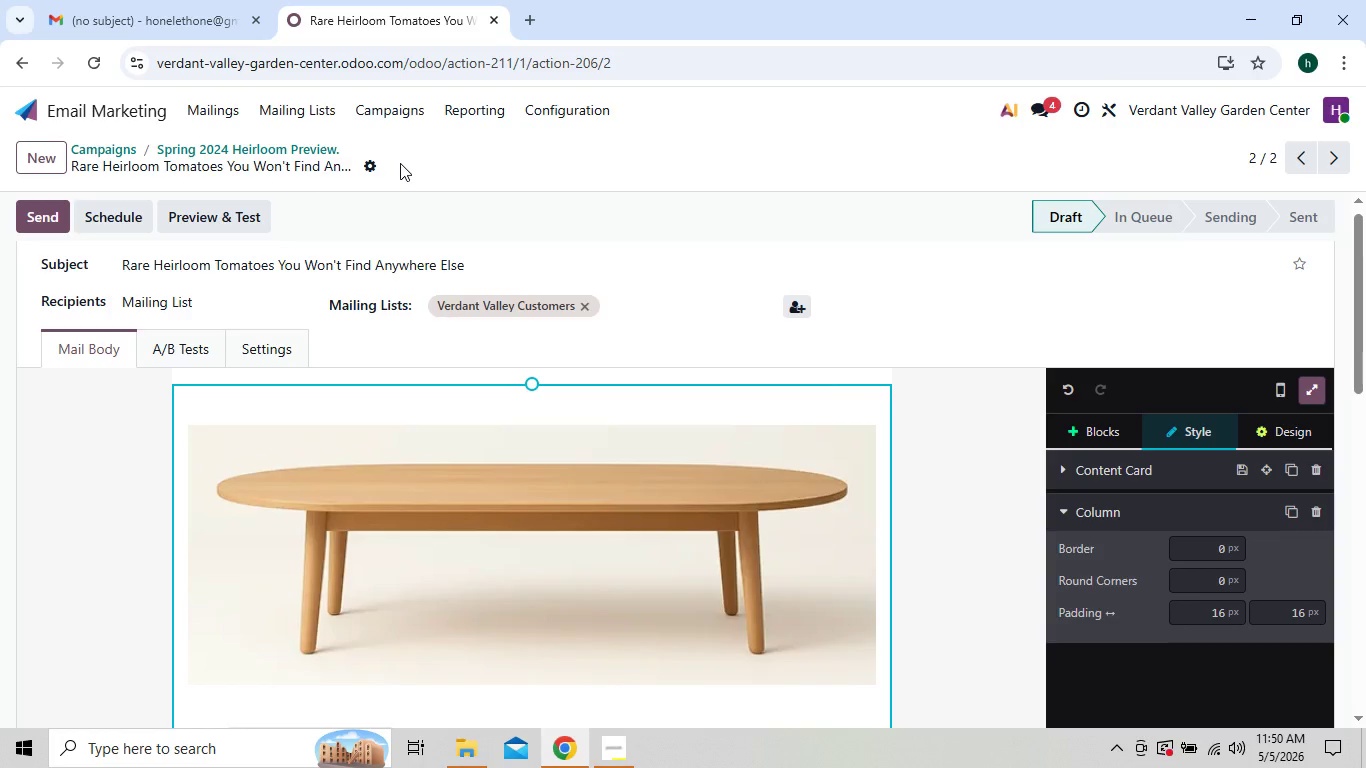 
left_click([60, 168])
 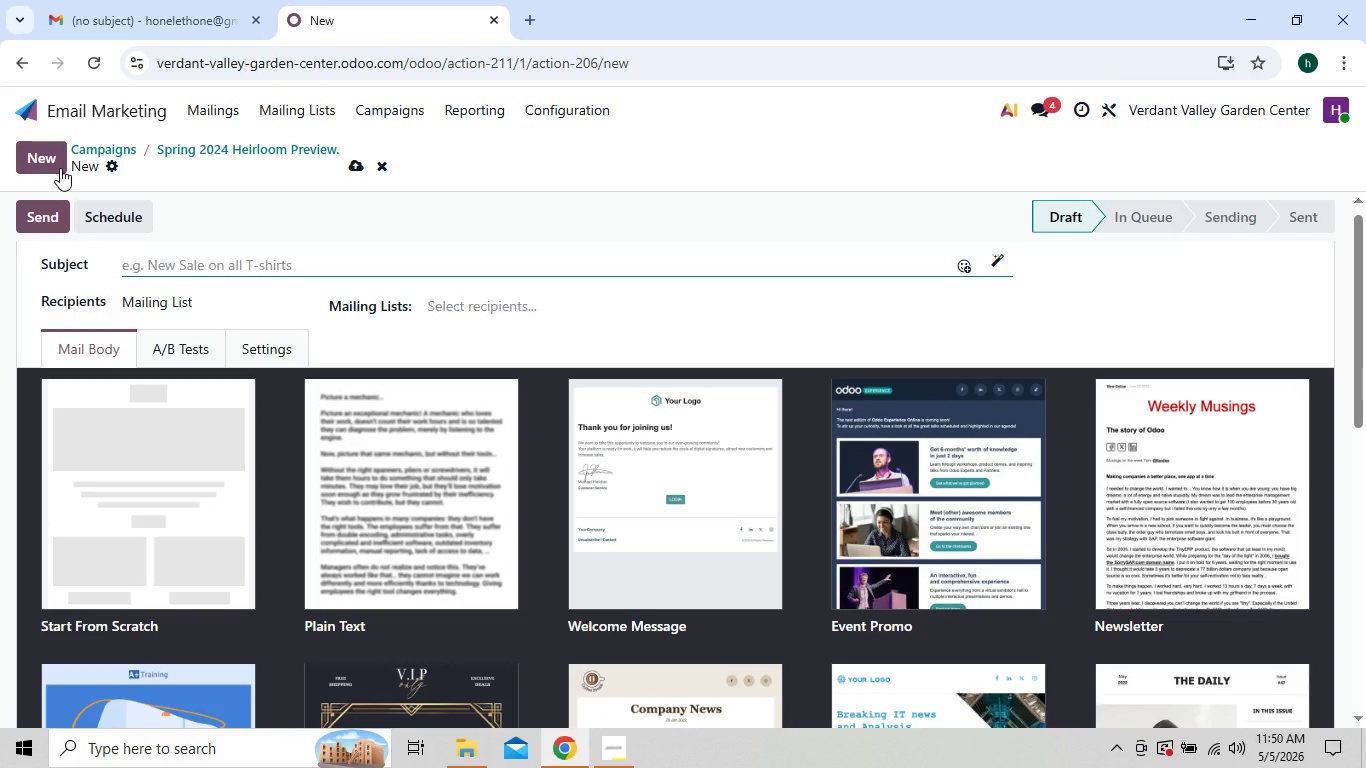 
wait(8.23)
 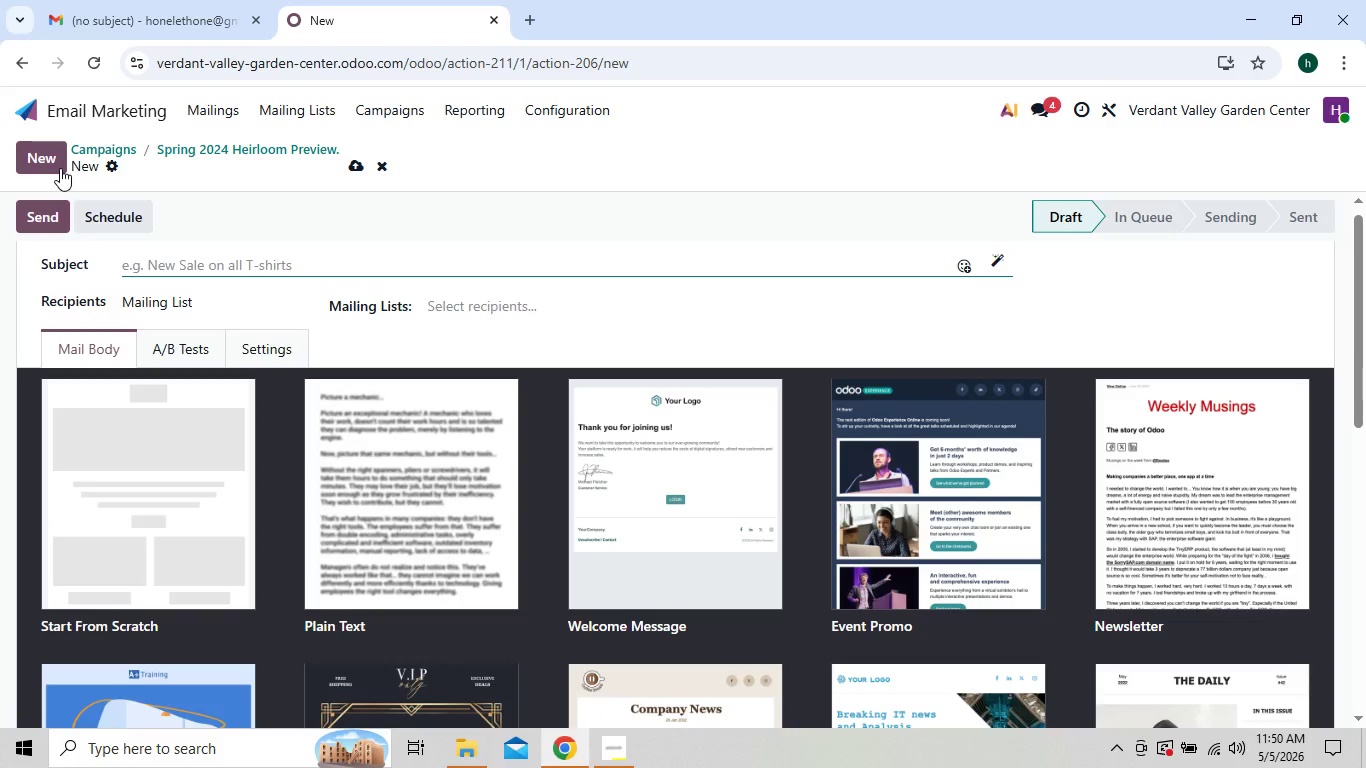 
left_click([162, 257])
 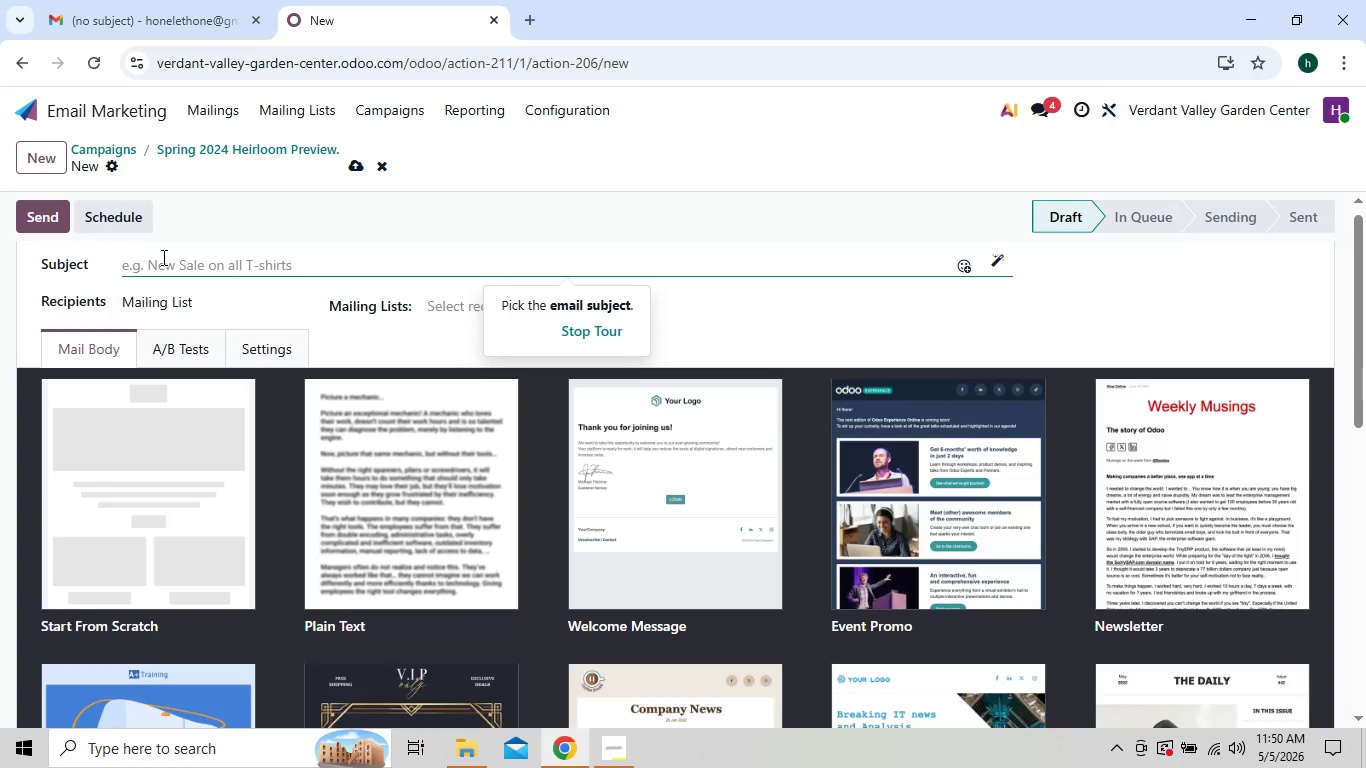 
key(CapsLock)
 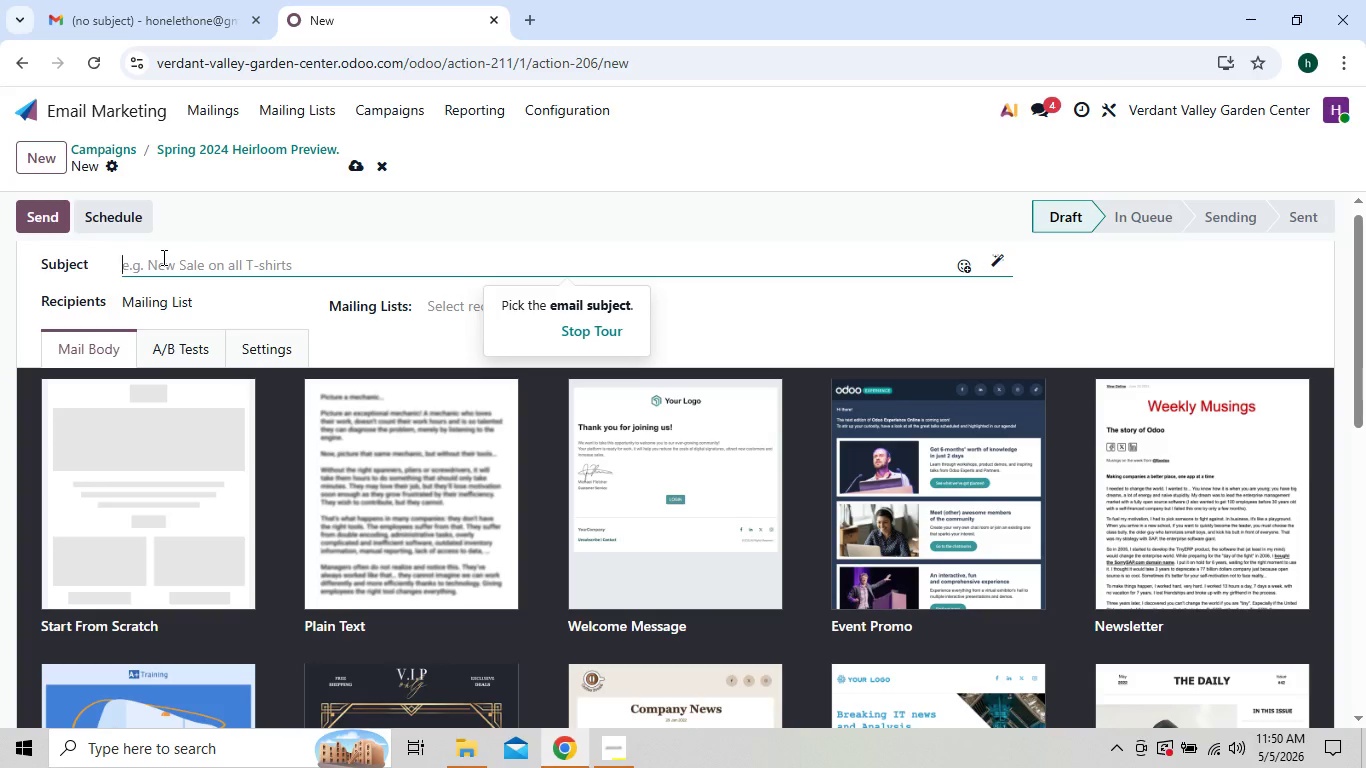 
key(Y)
 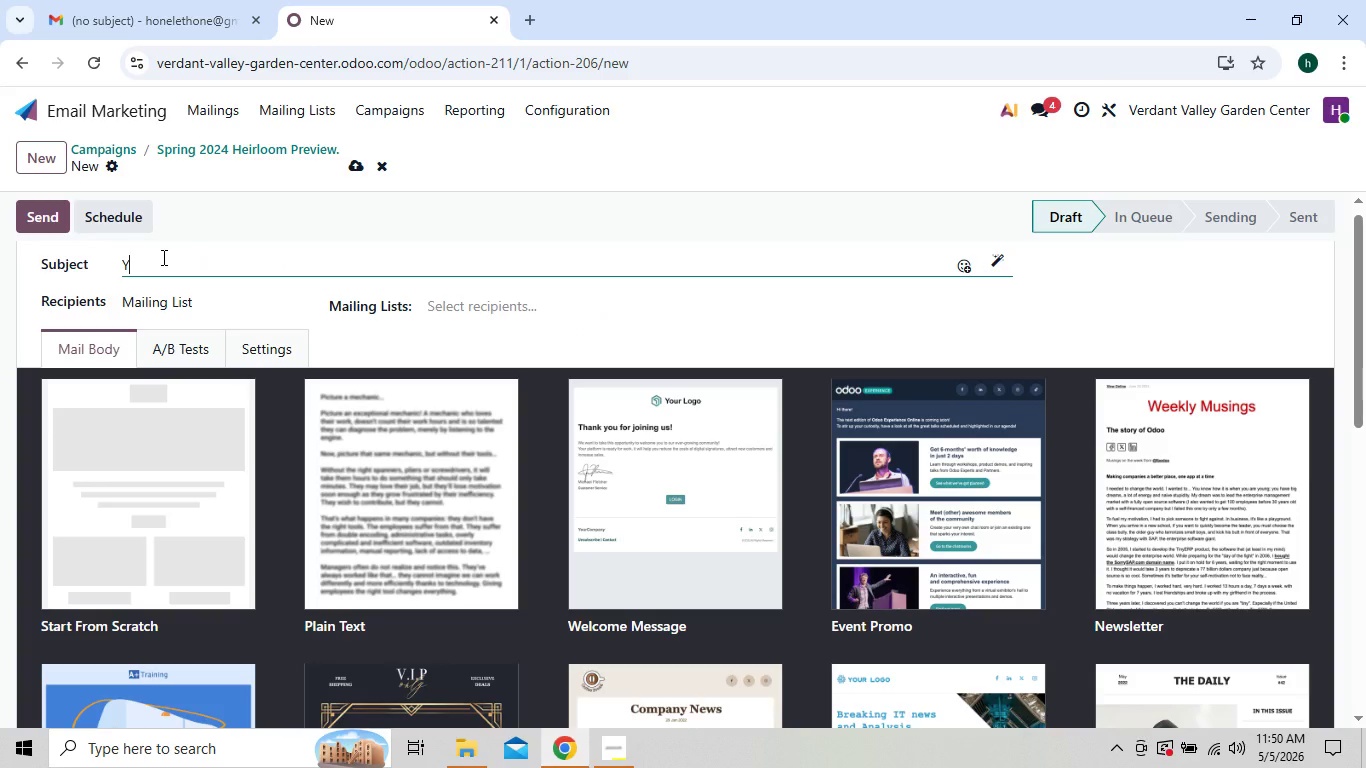 
key(CapsLock)
 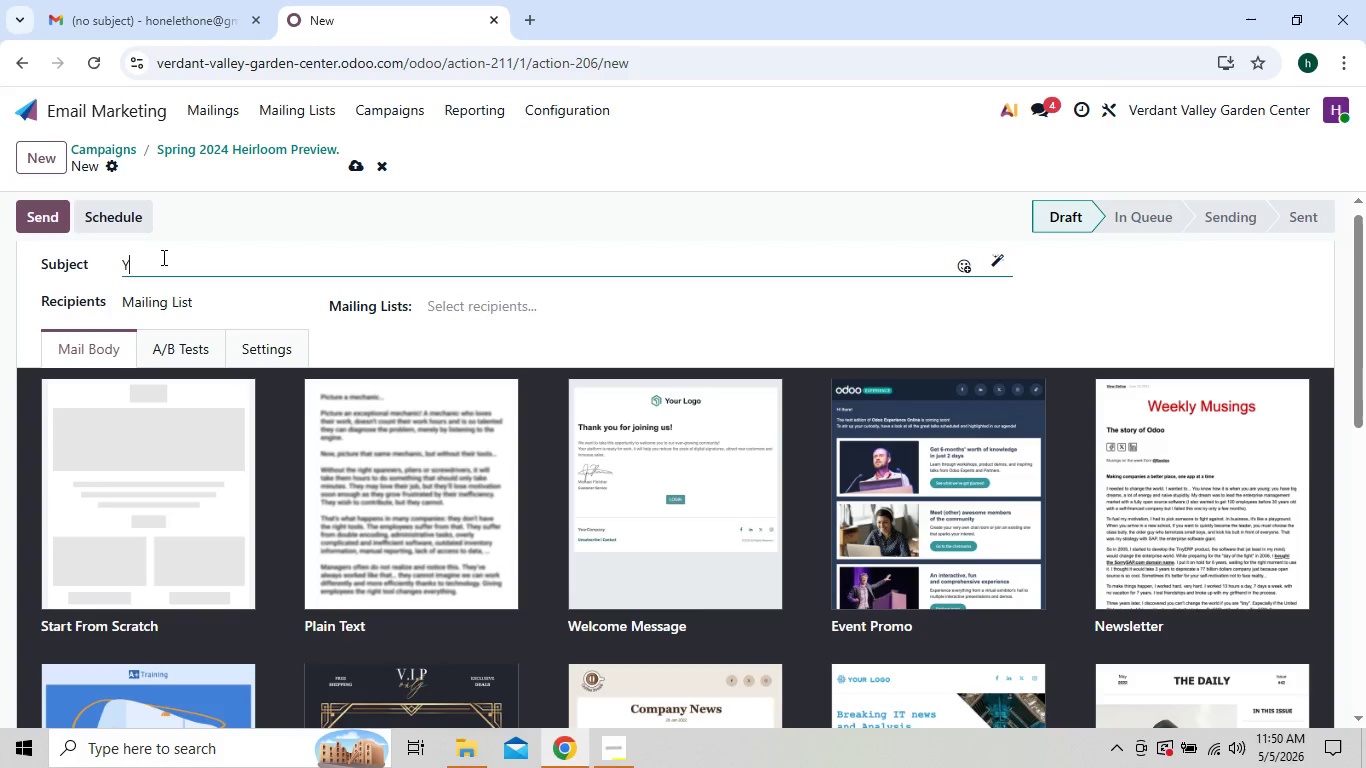 
type(our E)
 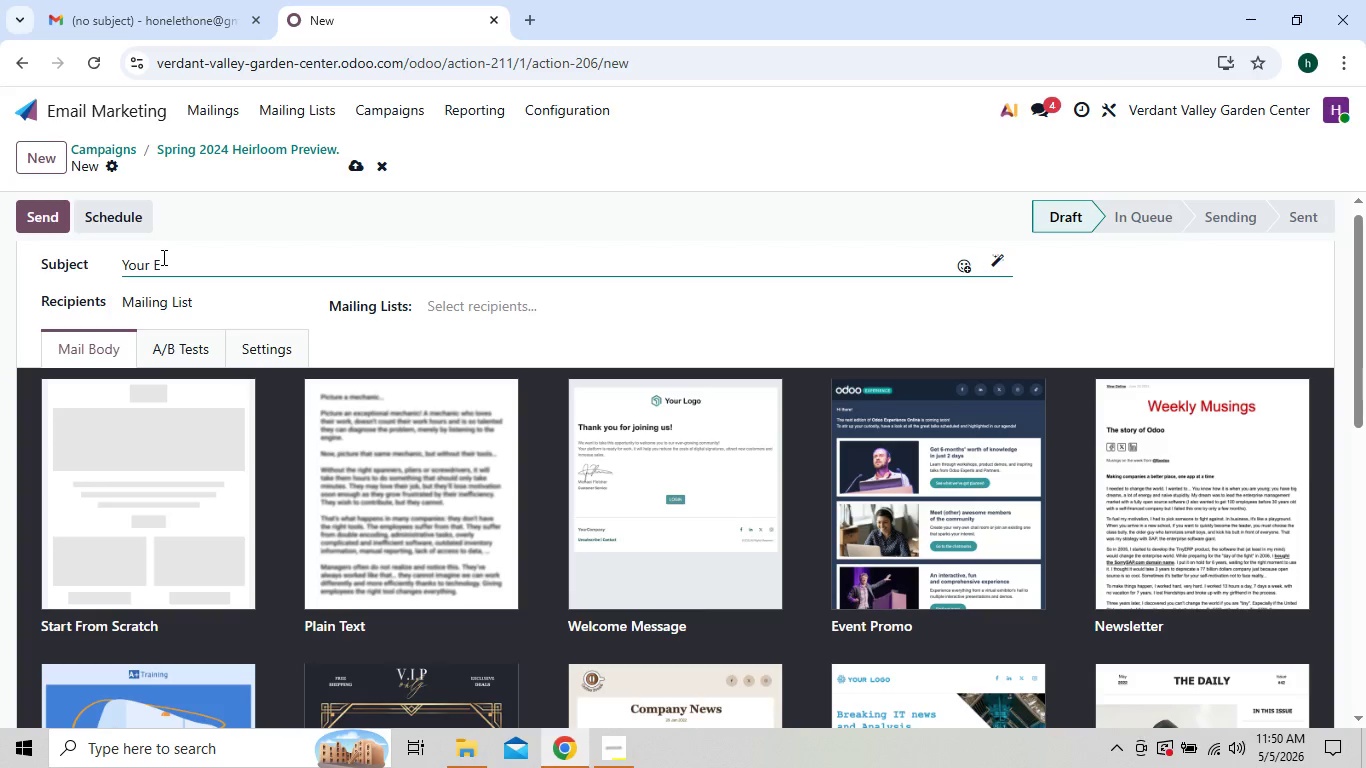 
key(X)
 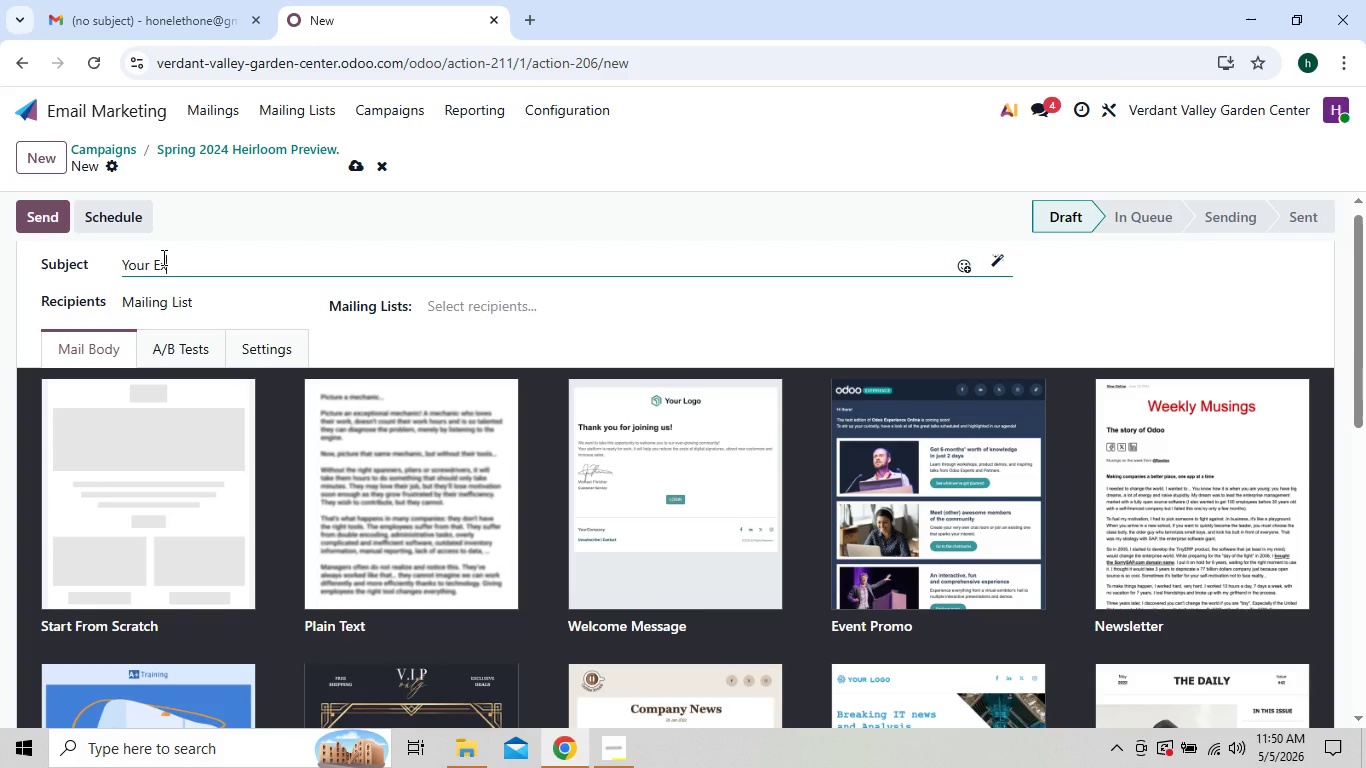 
type(clusive )
 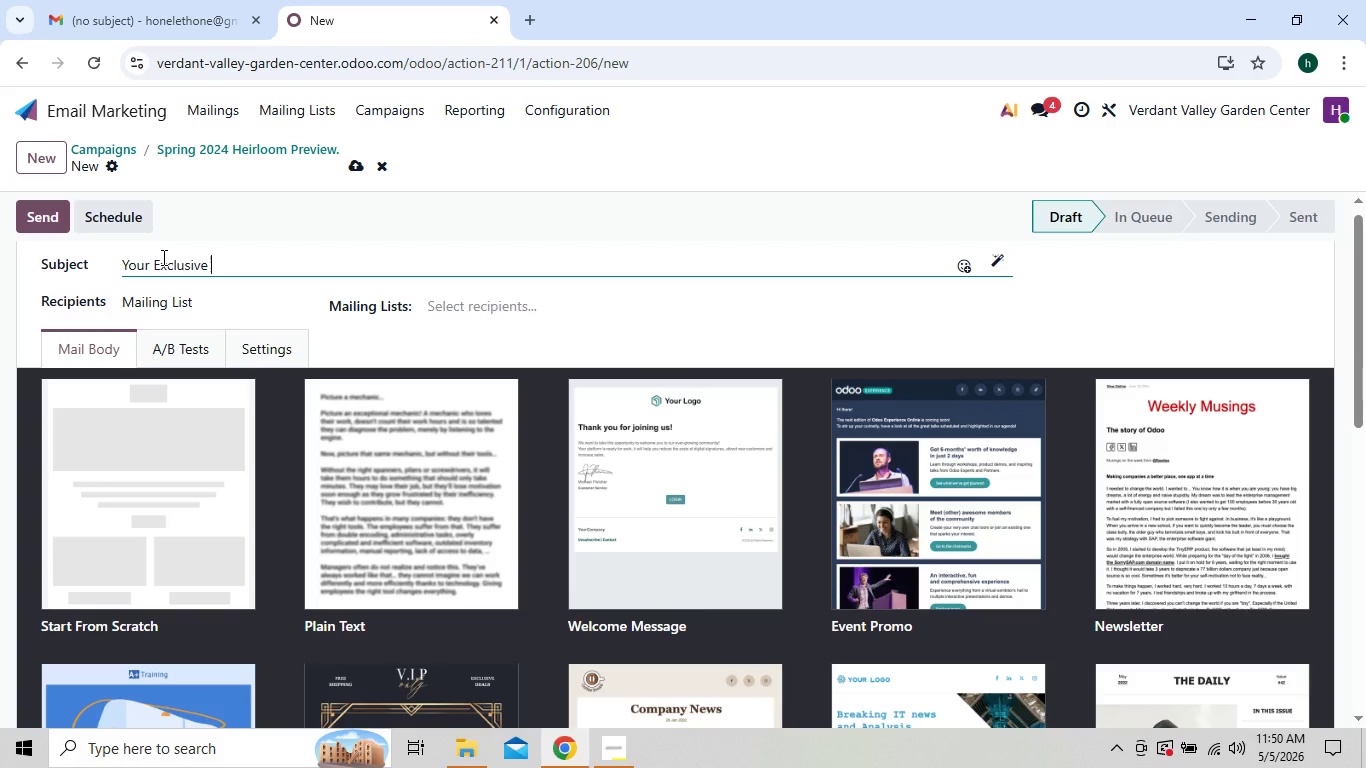 
type(Invia)
key(Backspace)
type(tation to Our Spring )
 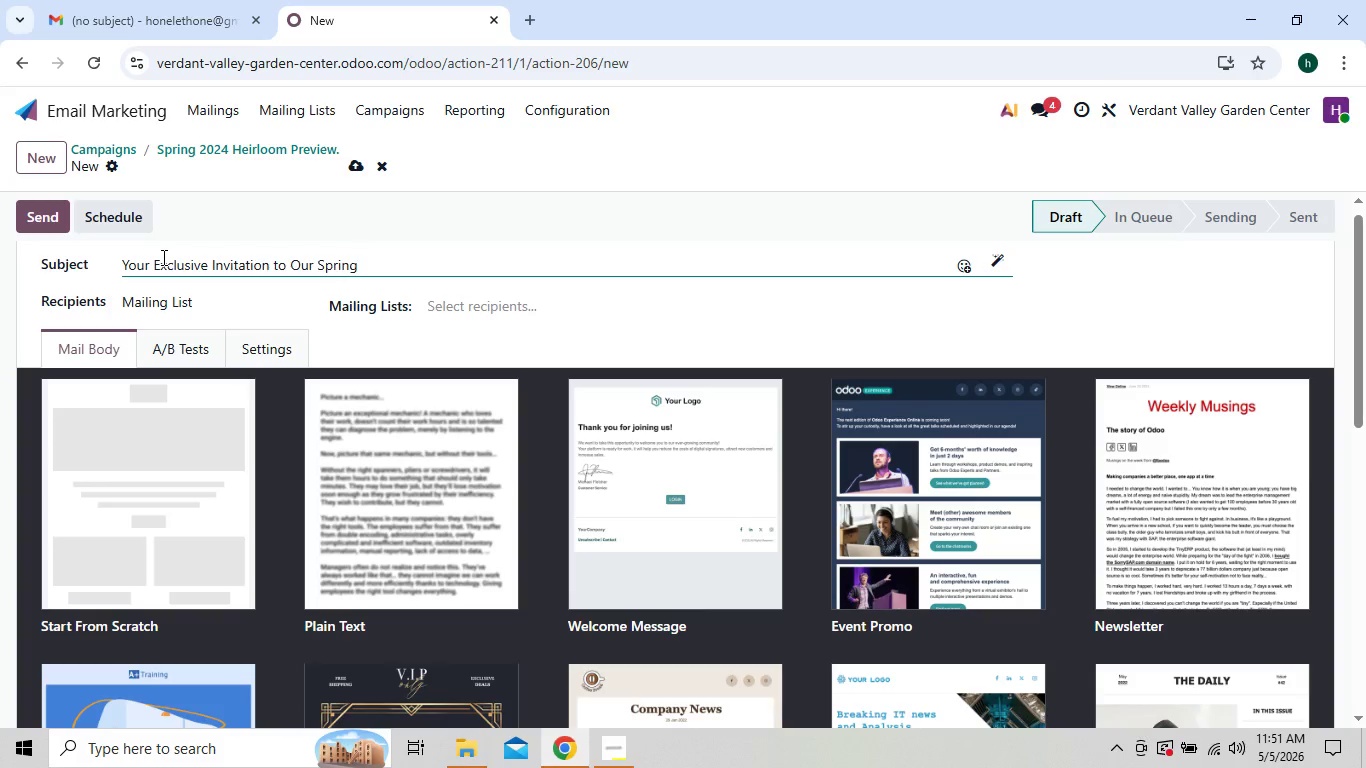 
wait(5.19)
 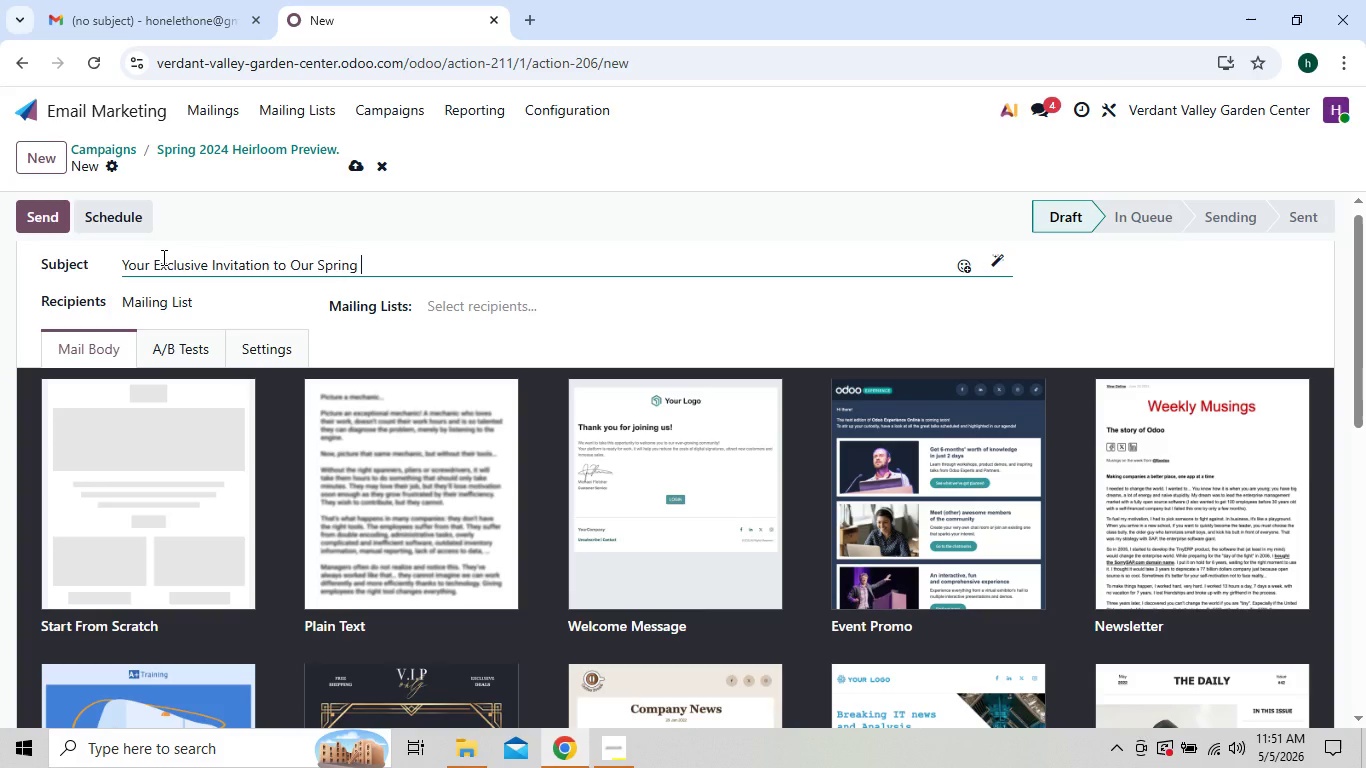 
key(Shift+P)
 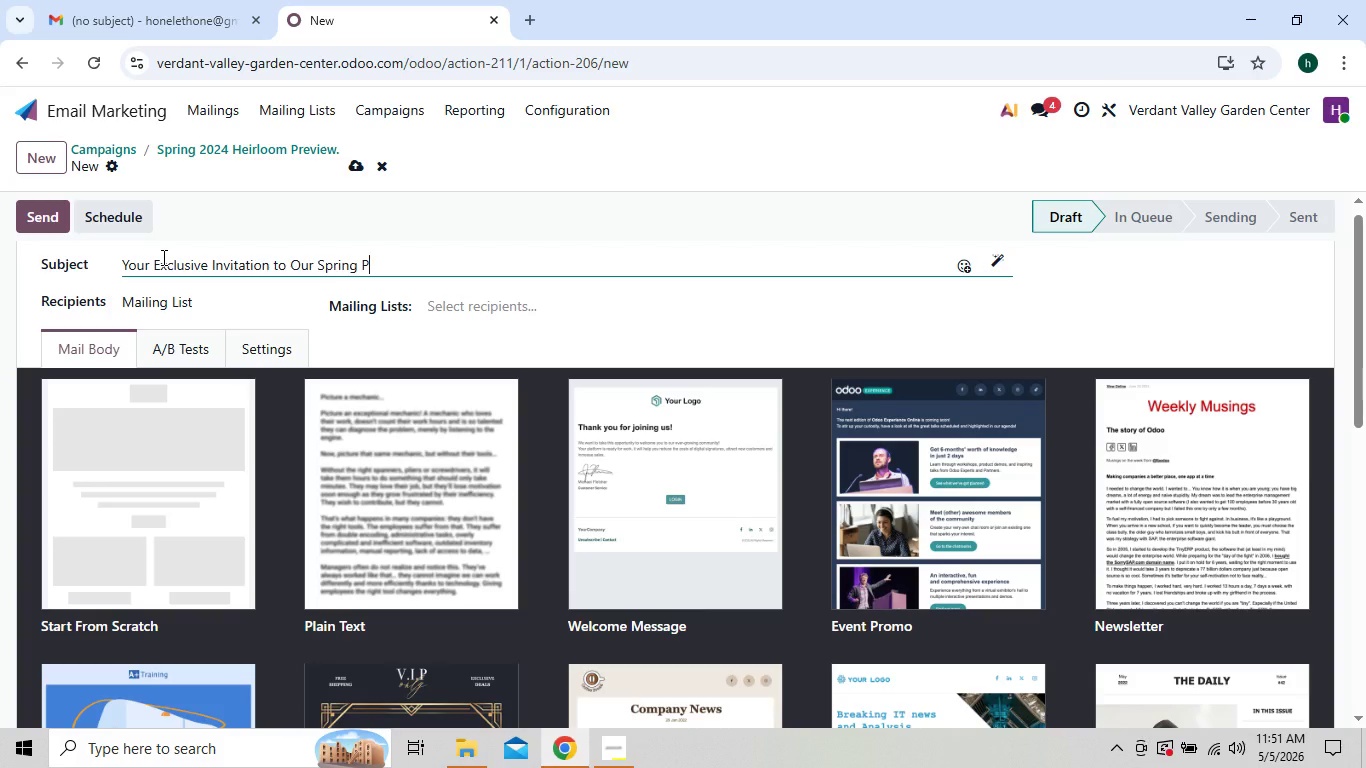 
type(review)
 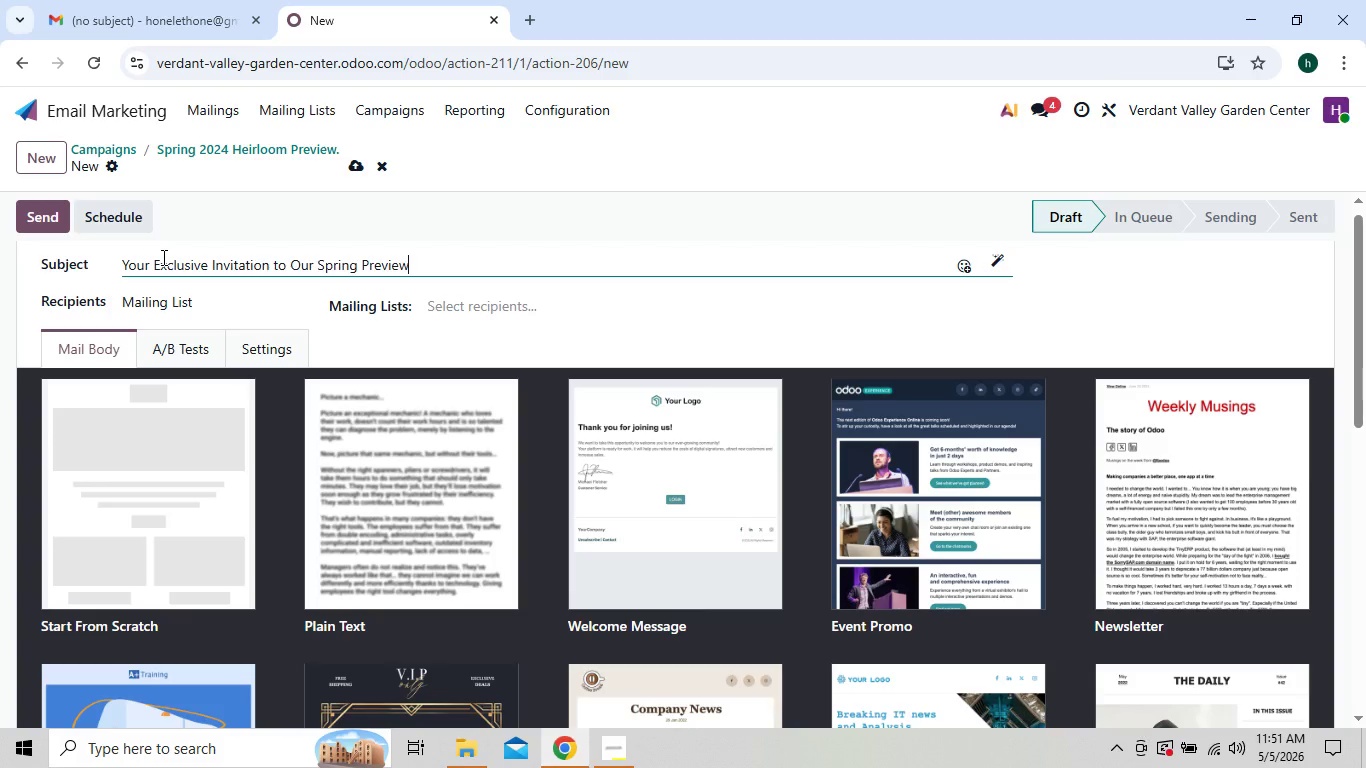 
wait(9.55)
 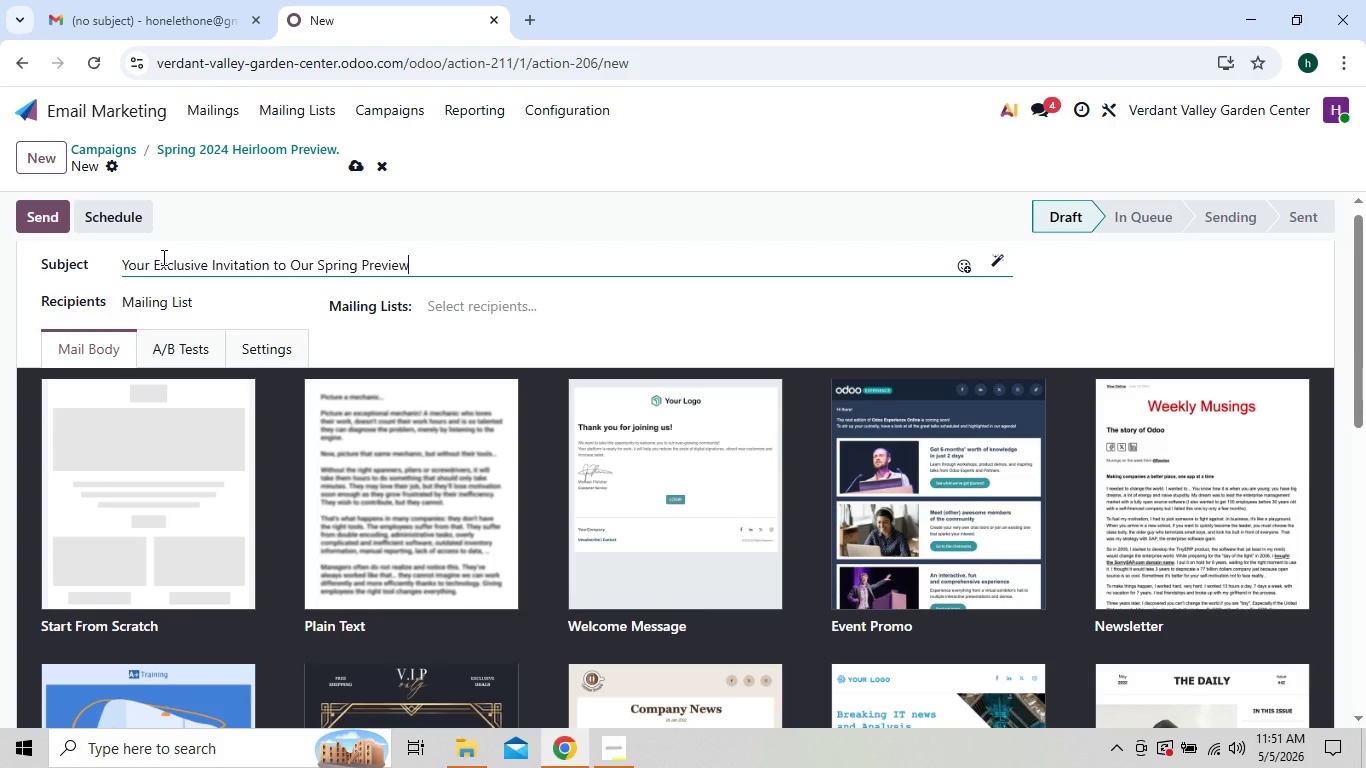 
left_click([185, 418])
 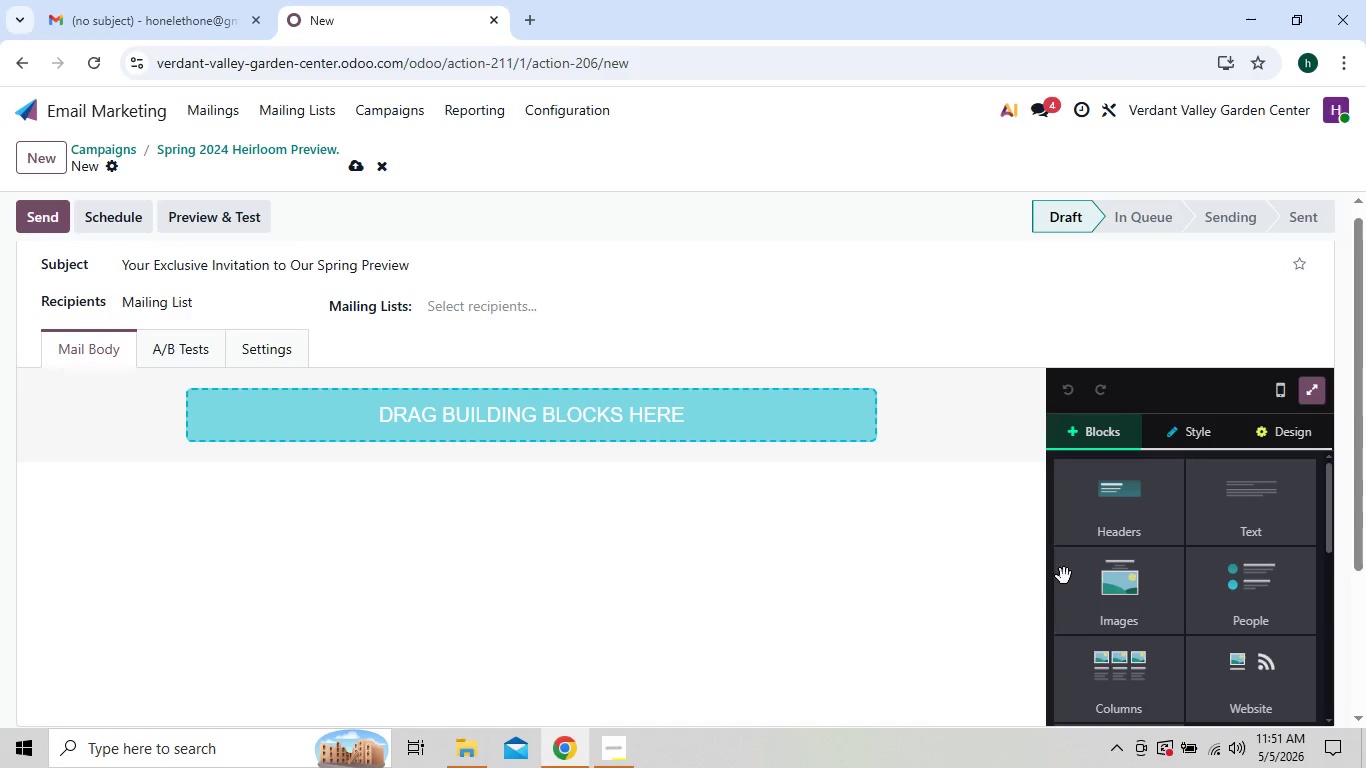 
left_click([1114, 606])
 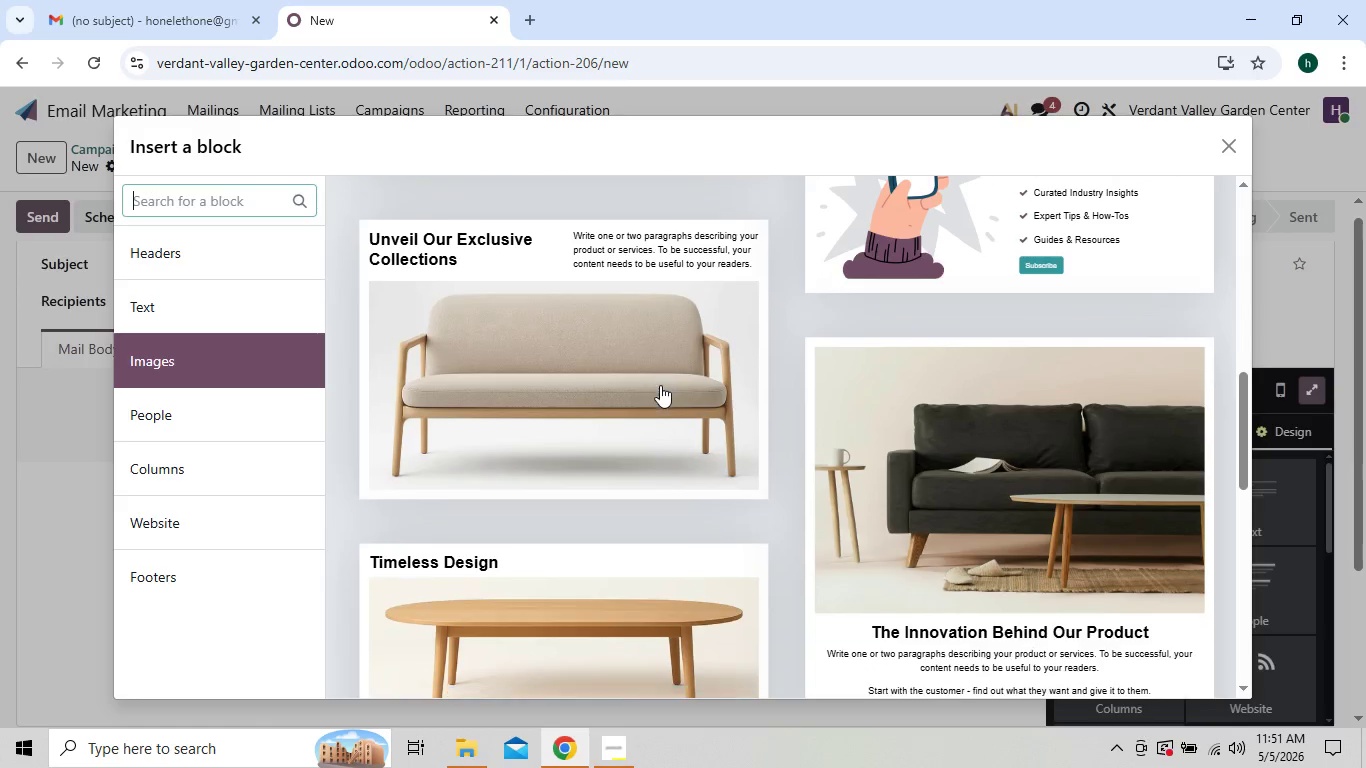 
left_click([570, 599])
 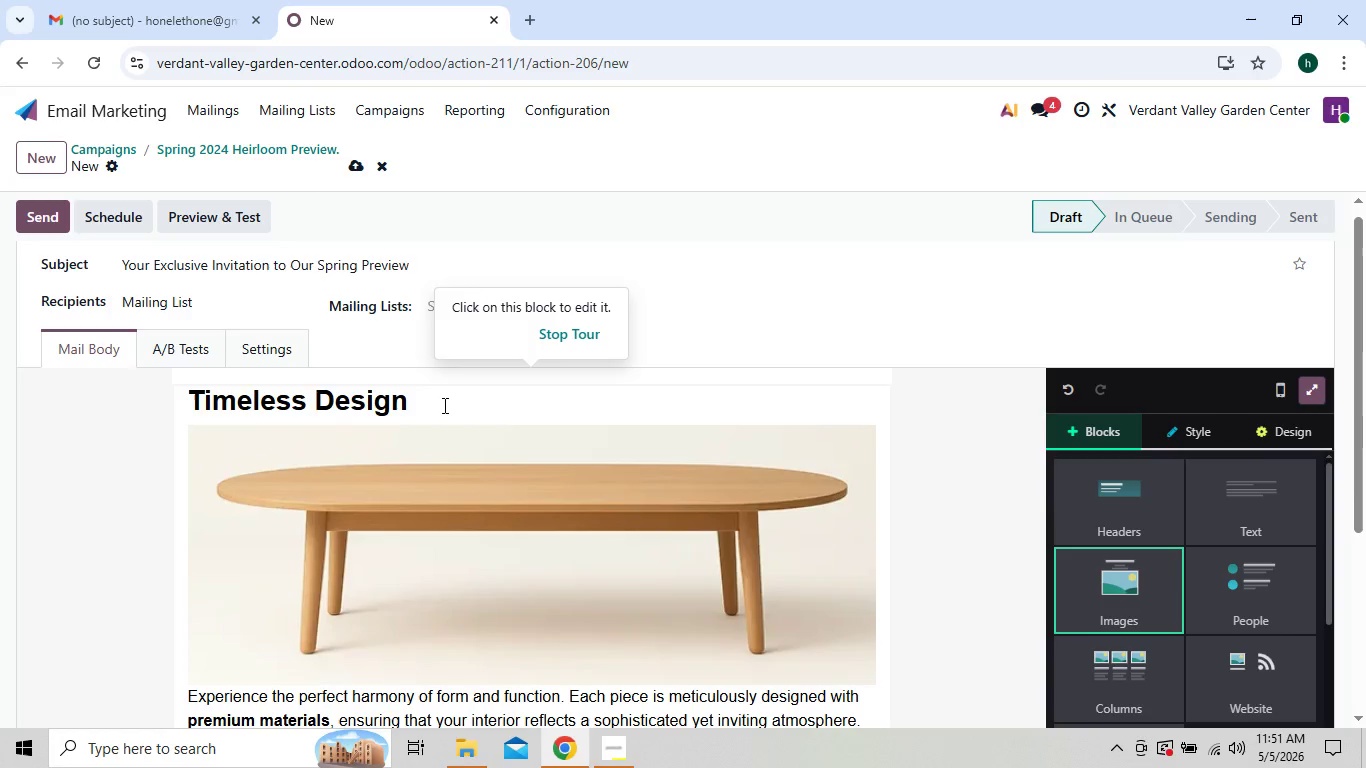 
left_click([418, 414])
 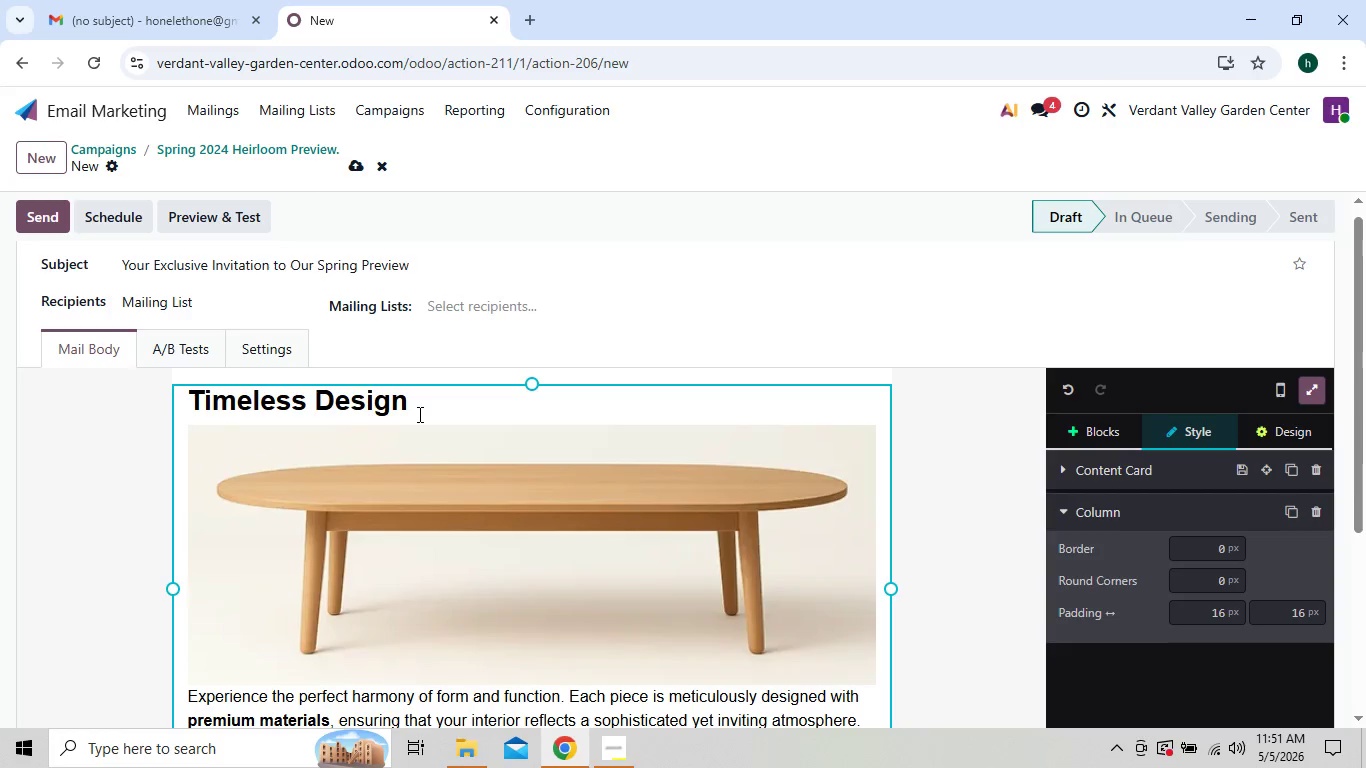 
key(Backspace)
 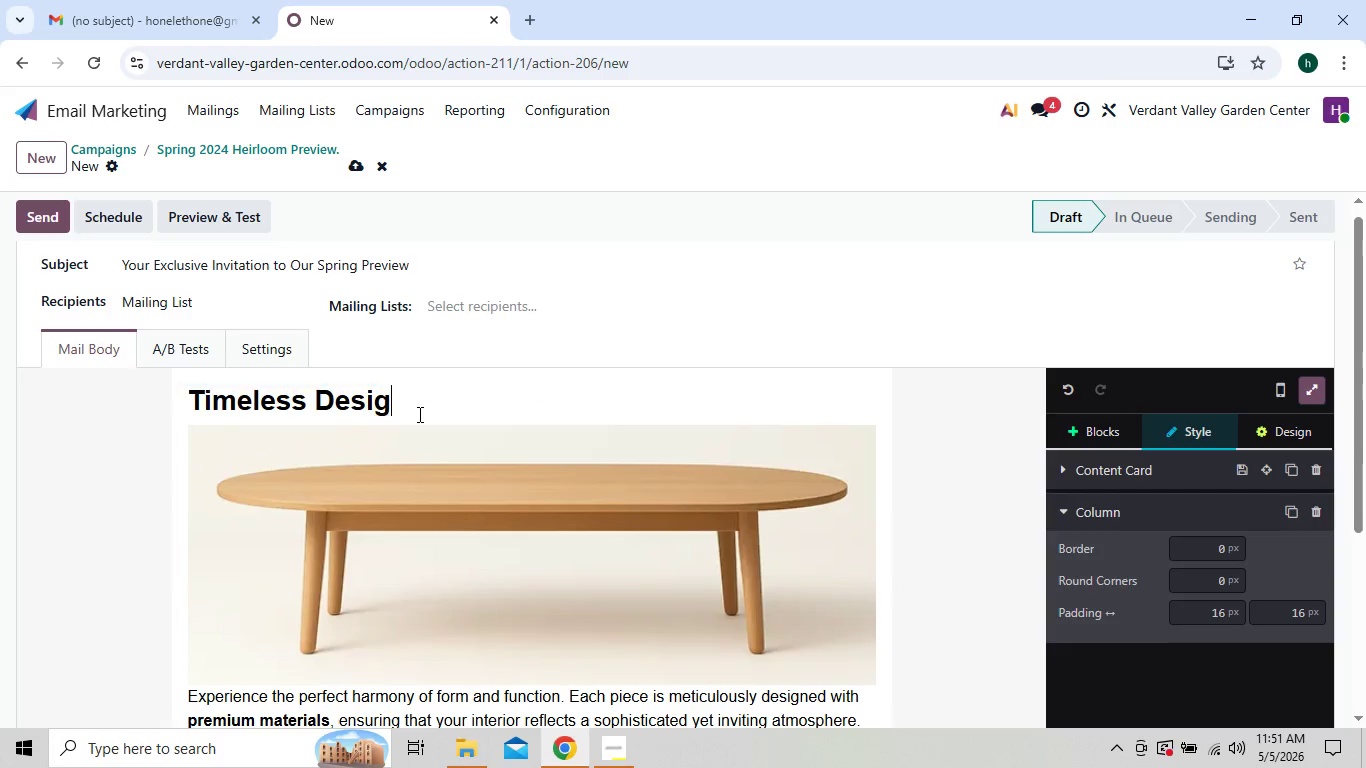 
key(Backspace)
 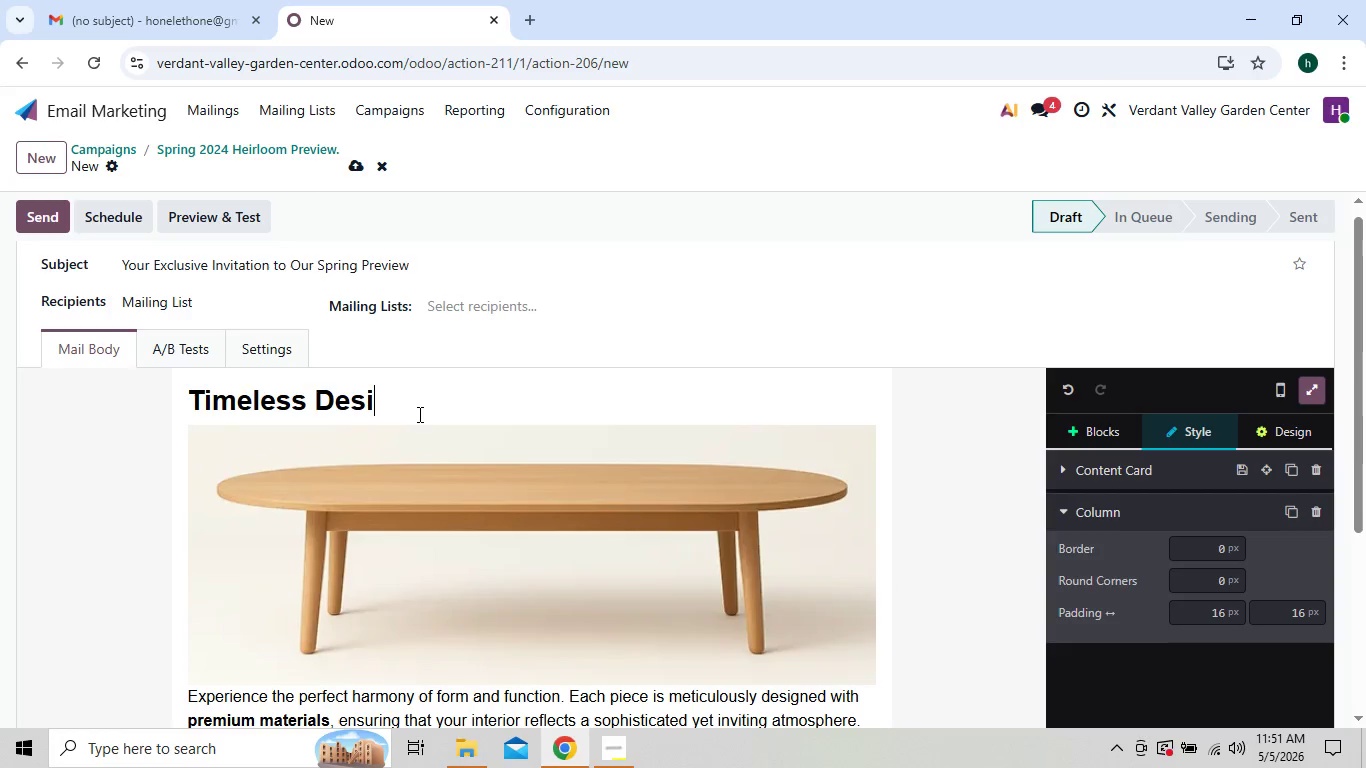 
key(Backspace)
 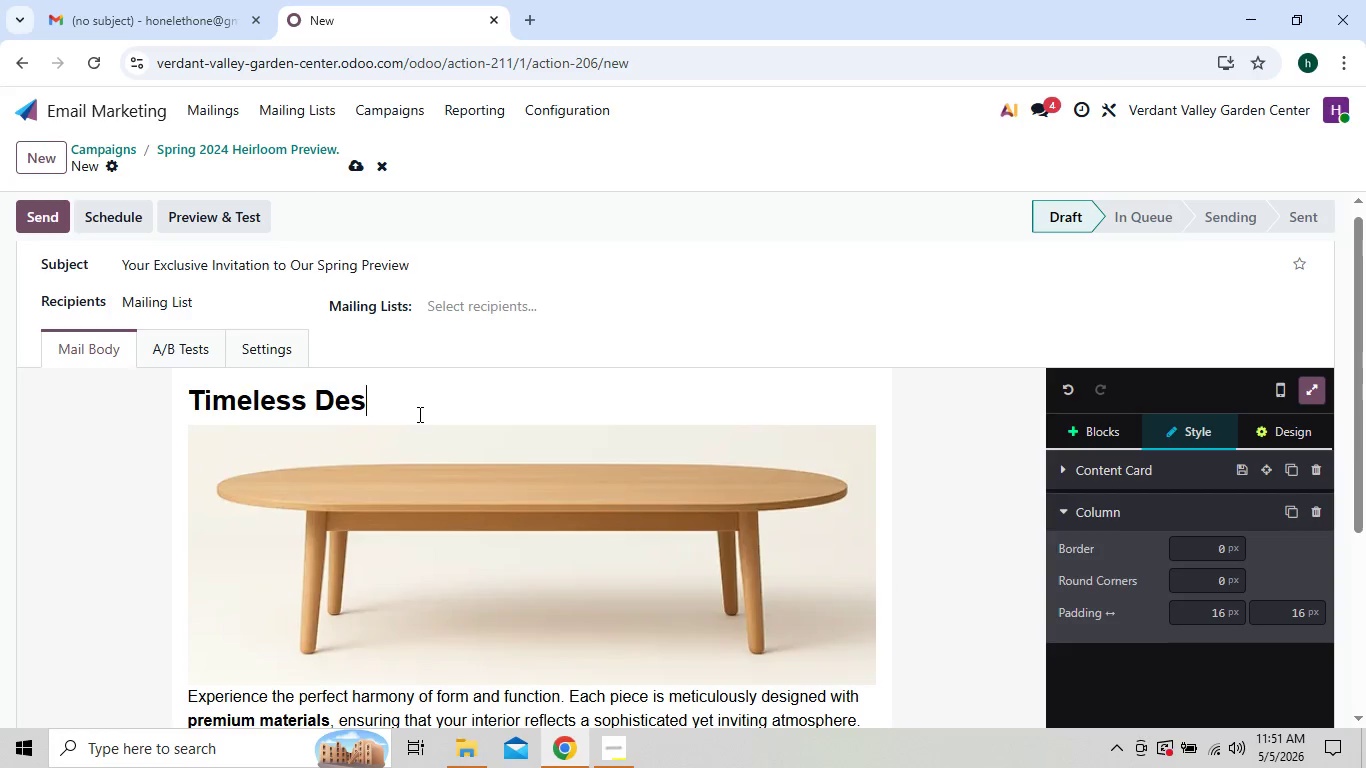 
key(Backspace)
 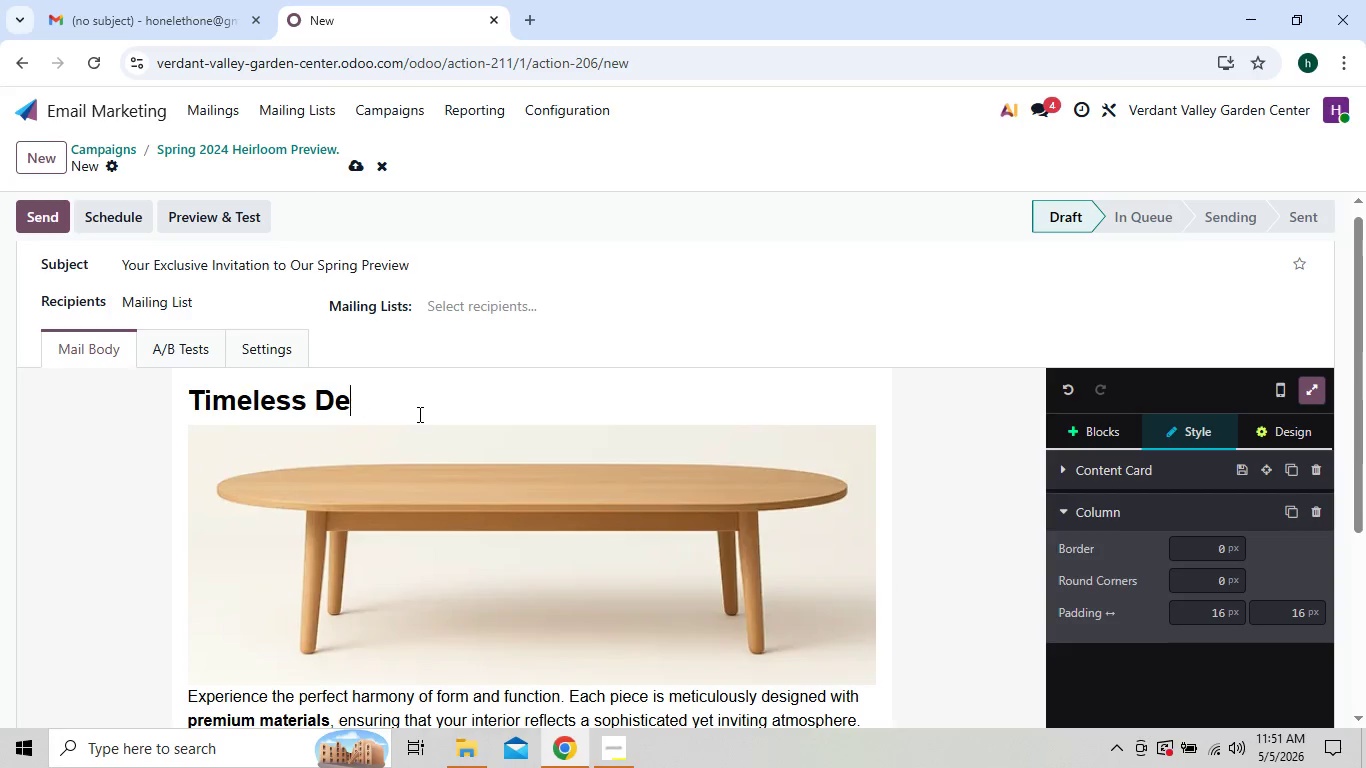 
key(Backspace)
 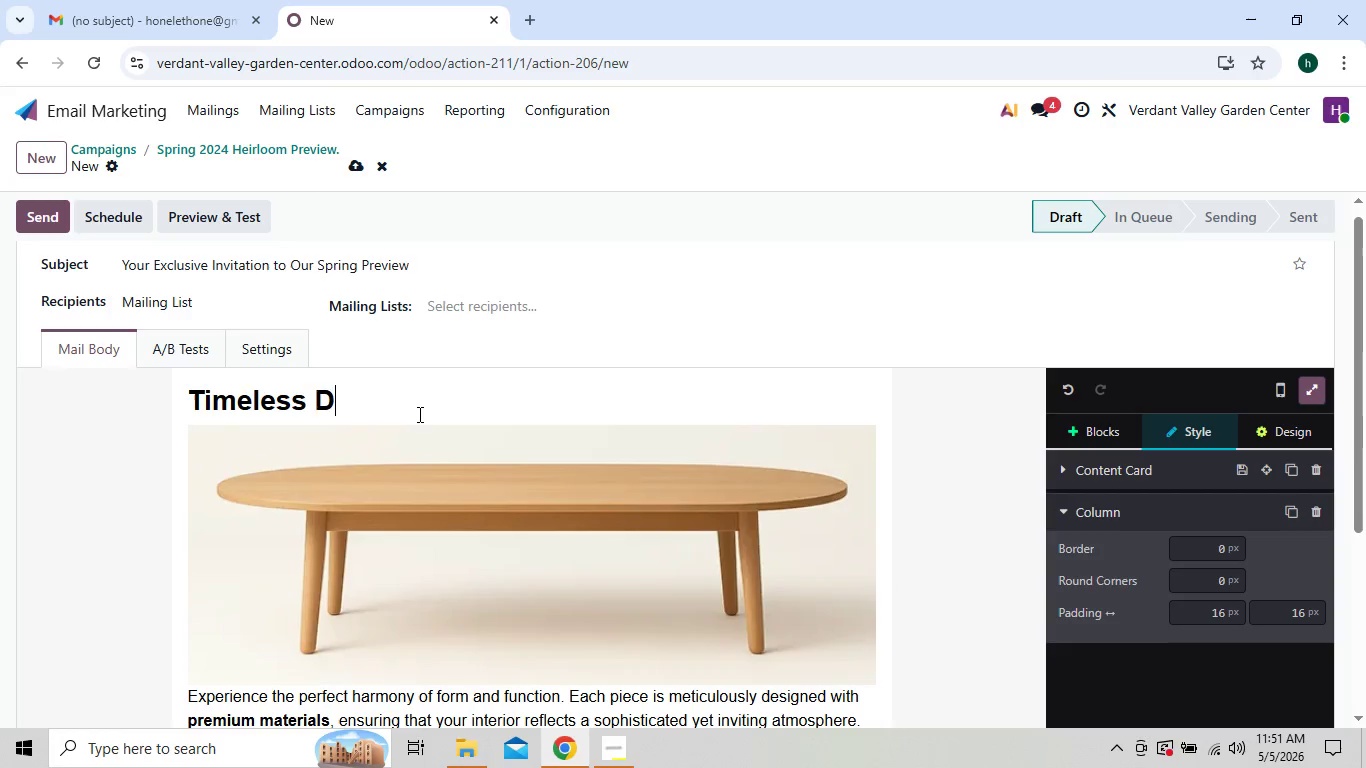 
key(Backspace)
 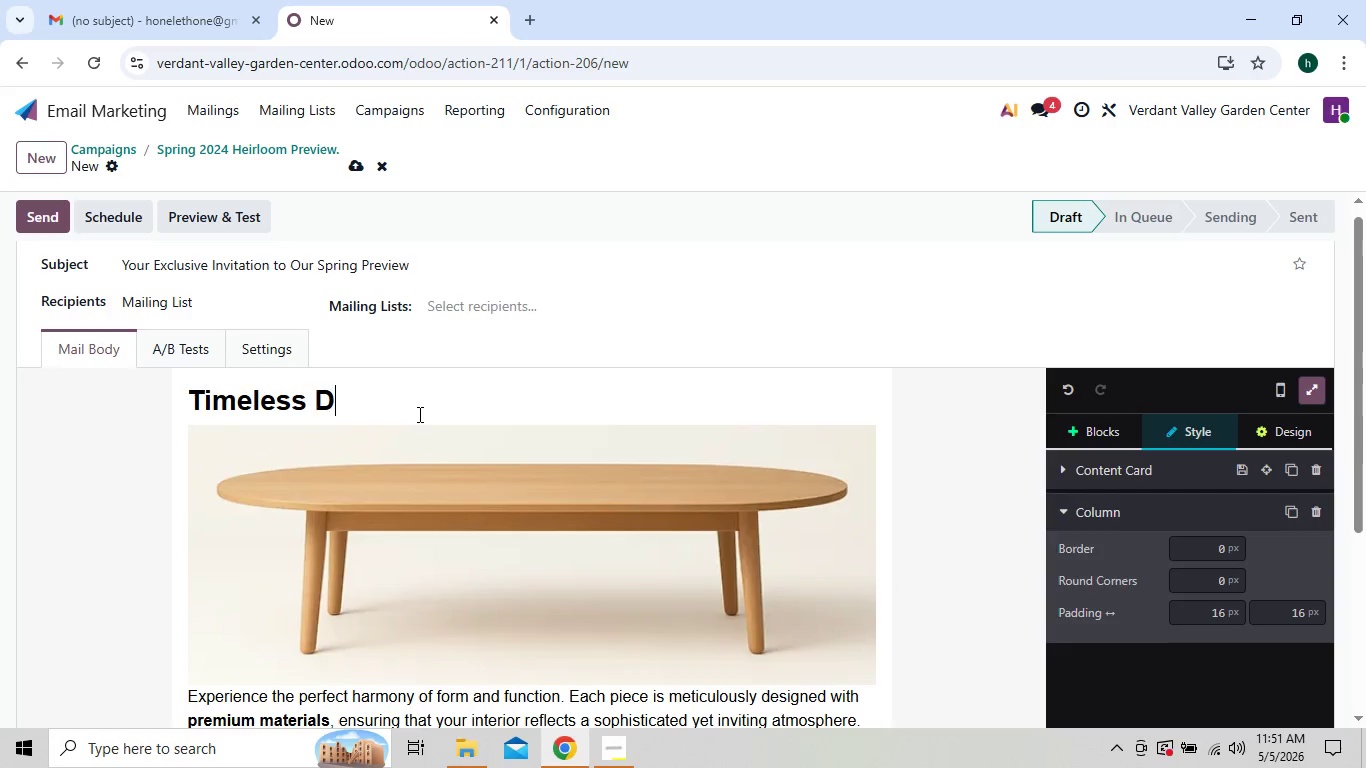 
key(Backspace)
 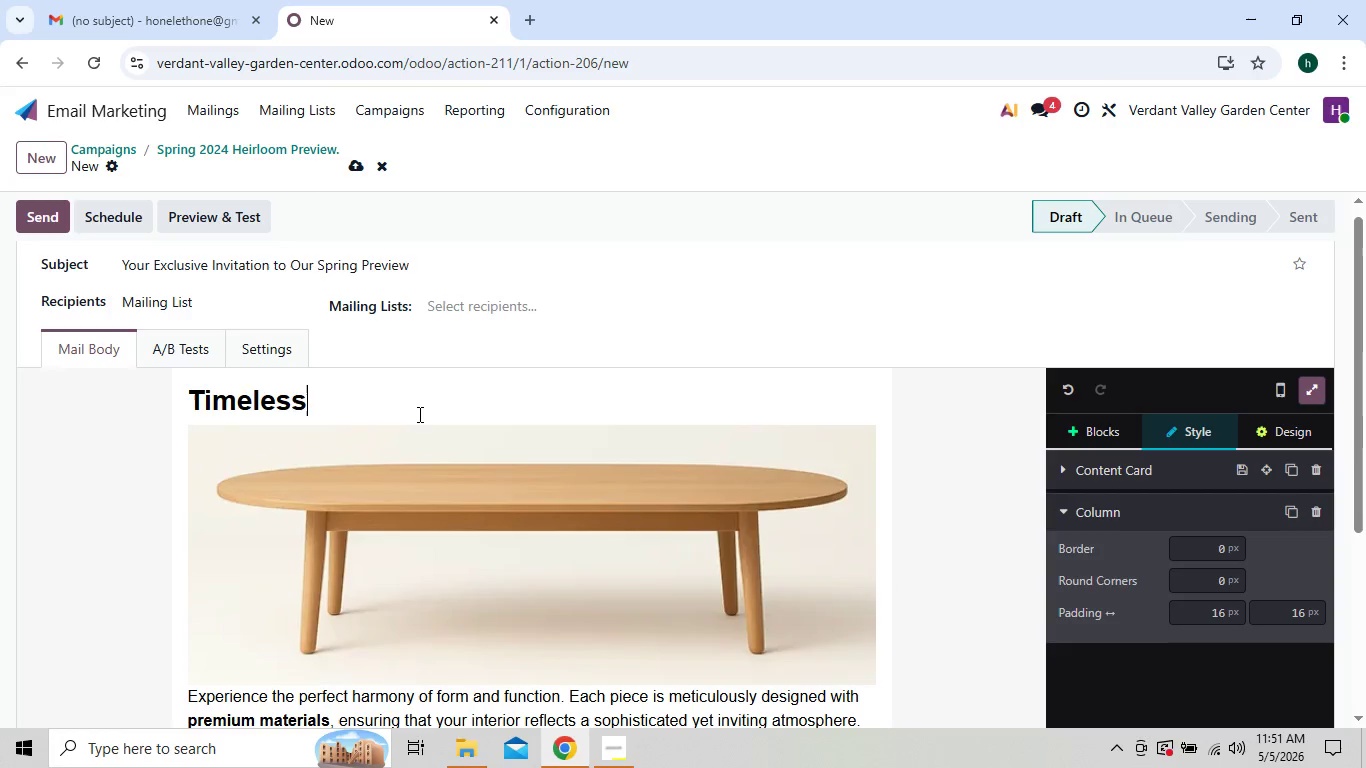 
key(Backspace)
 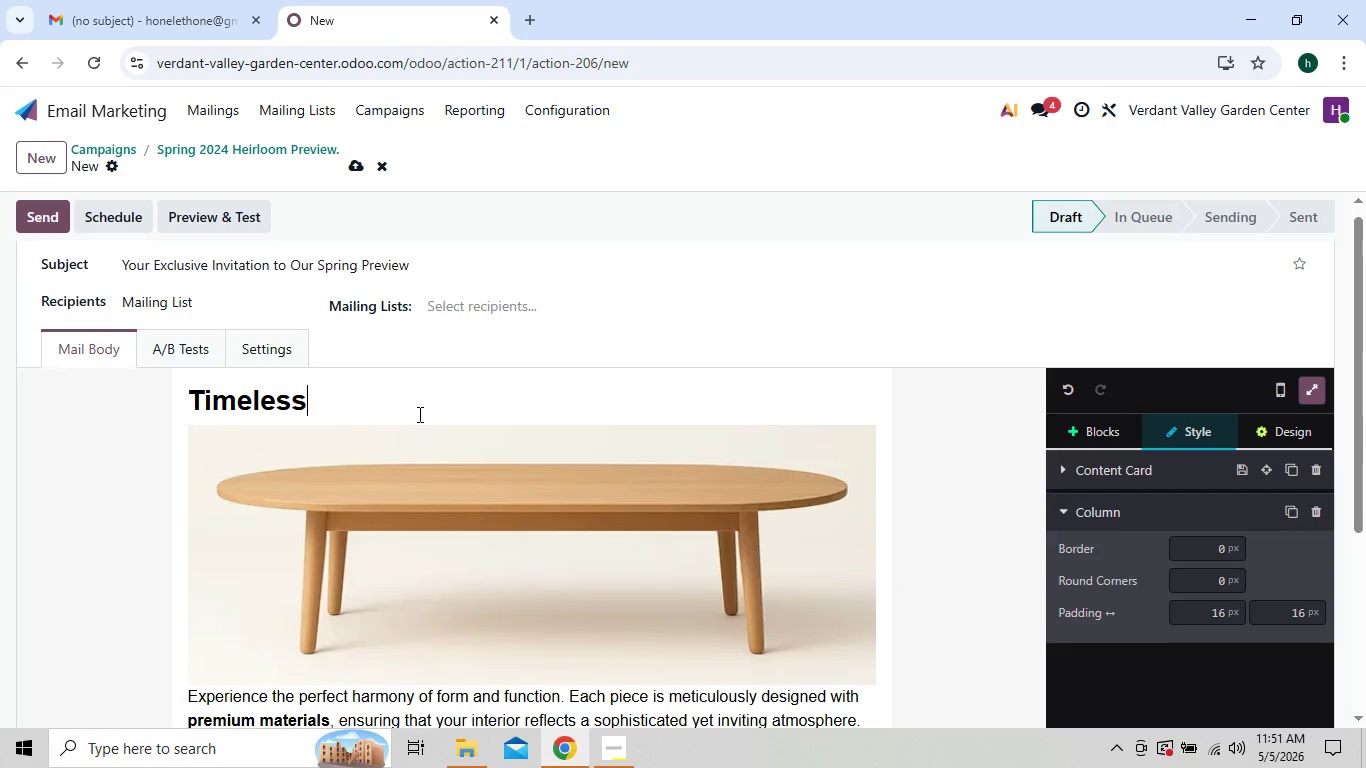 
key(Backspace)
 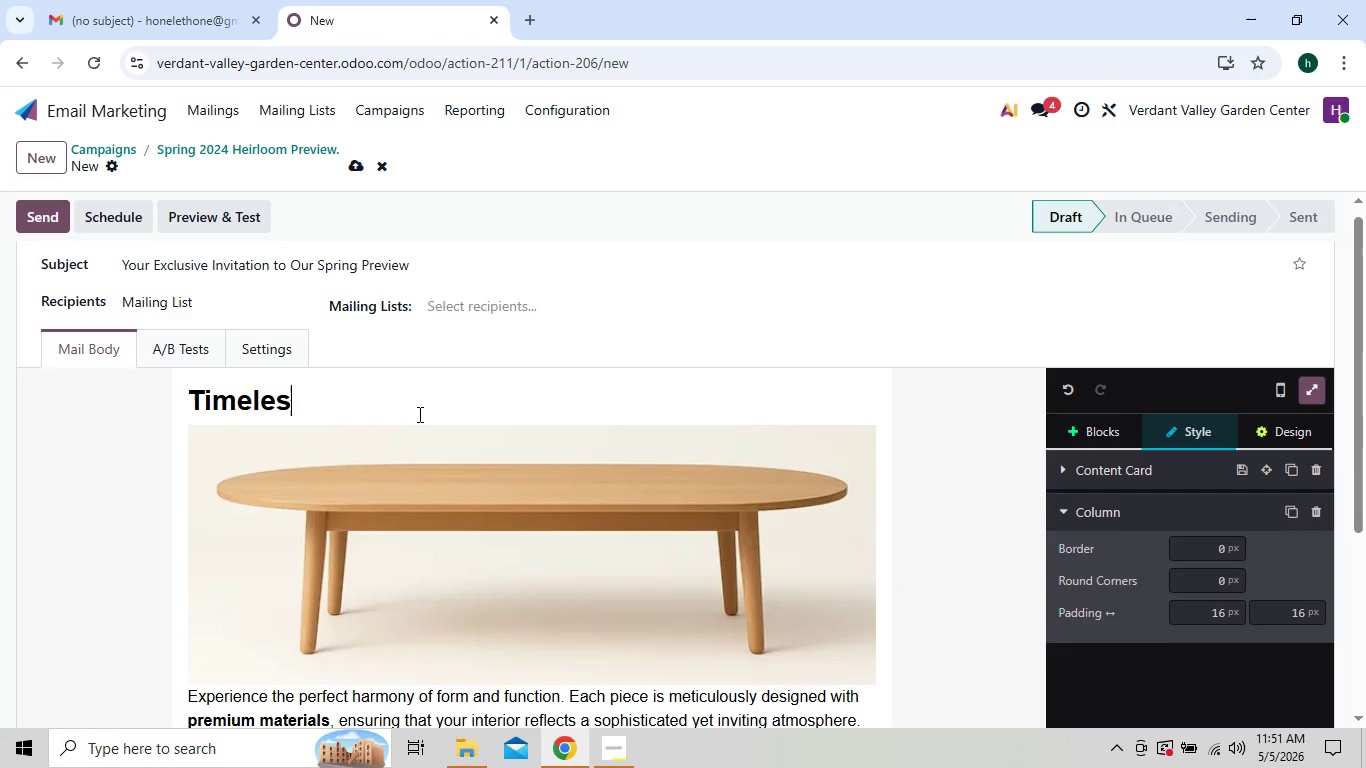 
key(Backspace)
 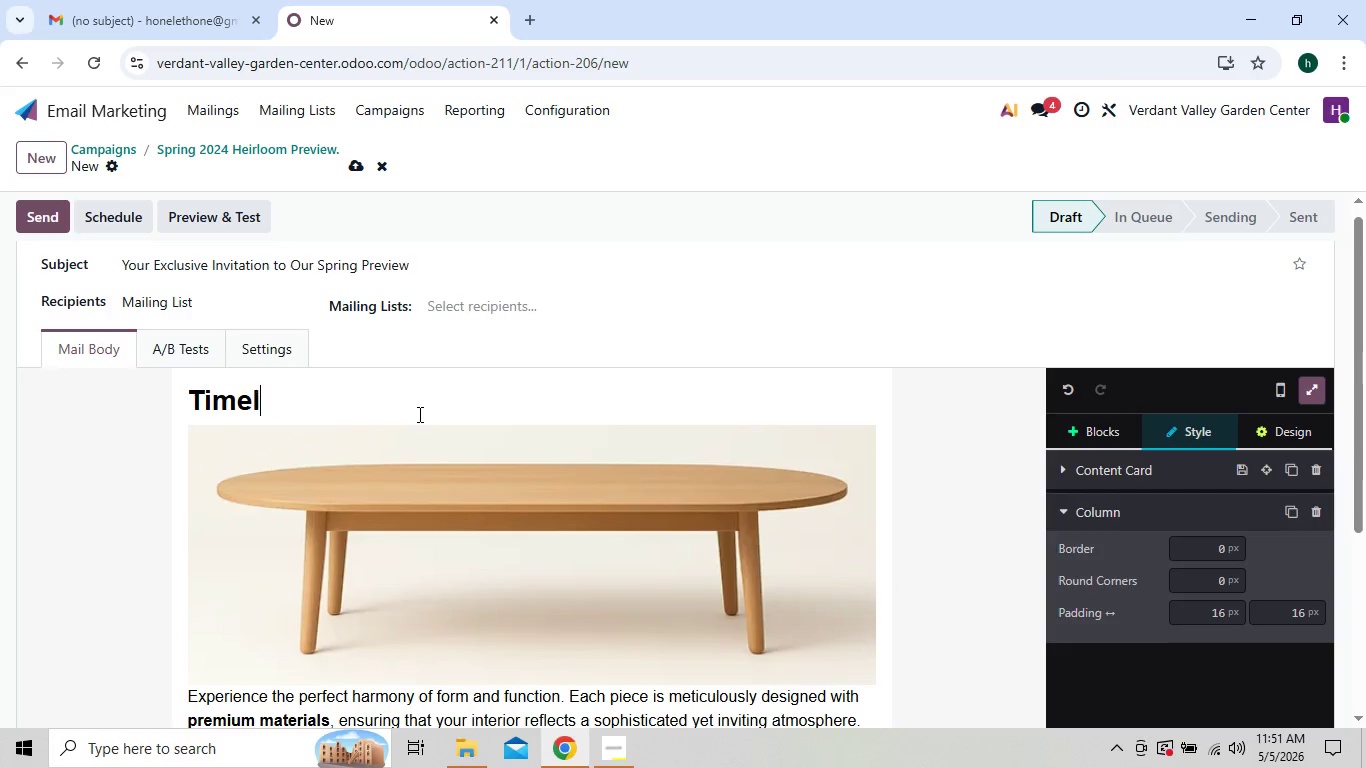 
key(Backspace)
 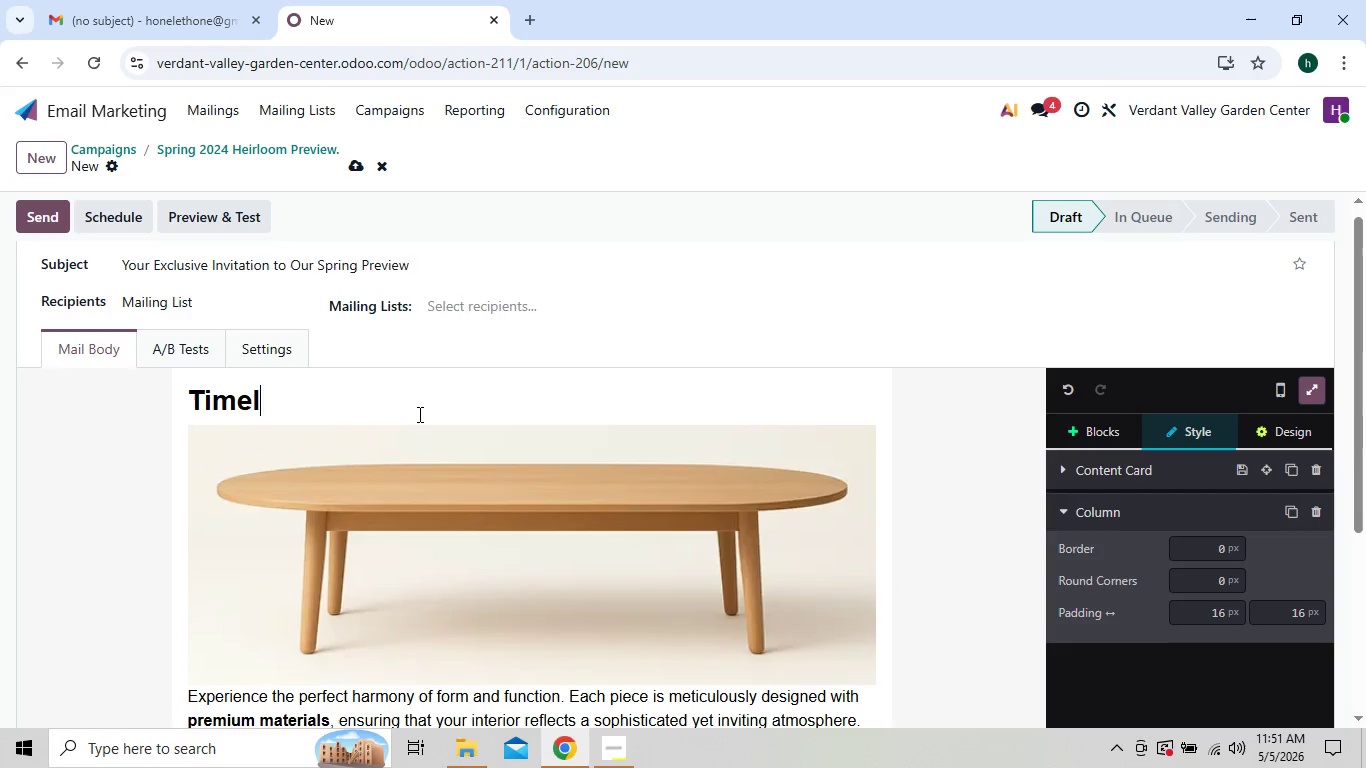 
key(Backspace)
 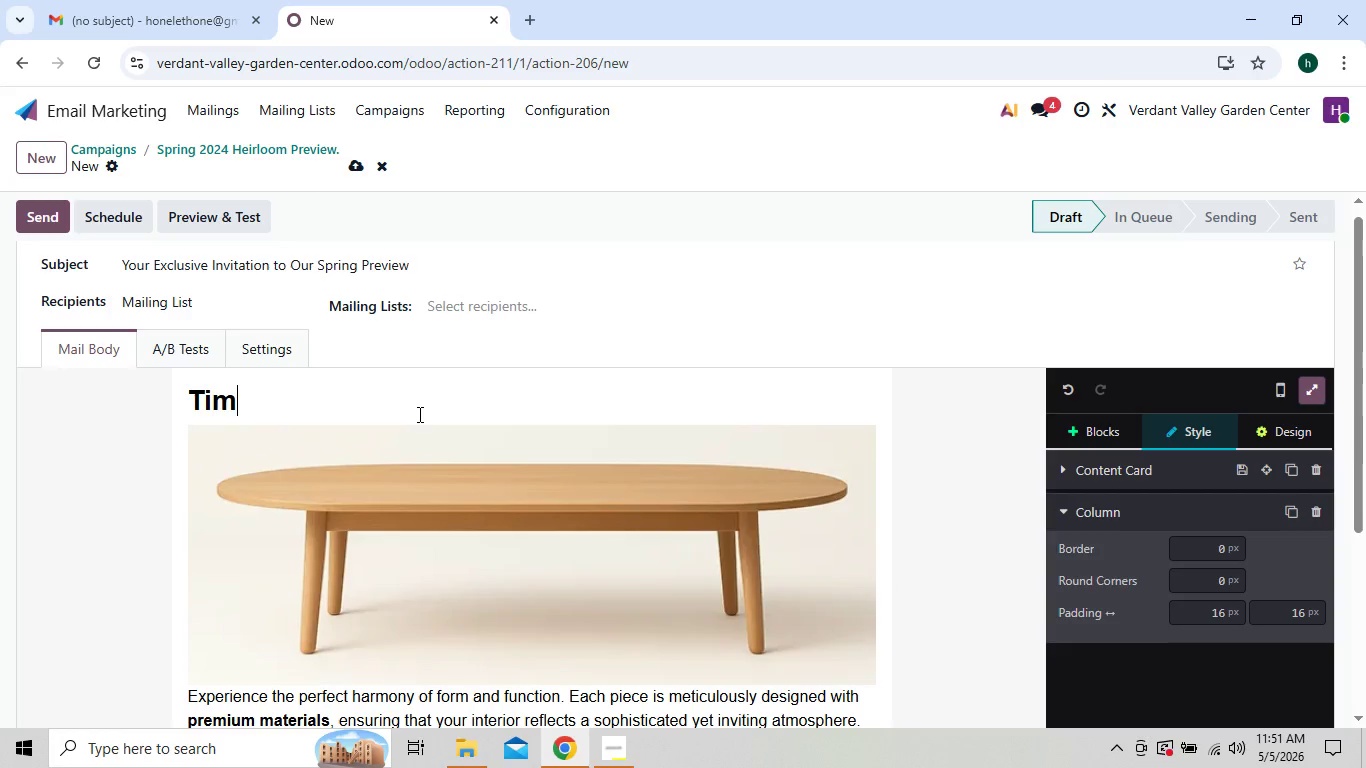 
key(Backspace)
 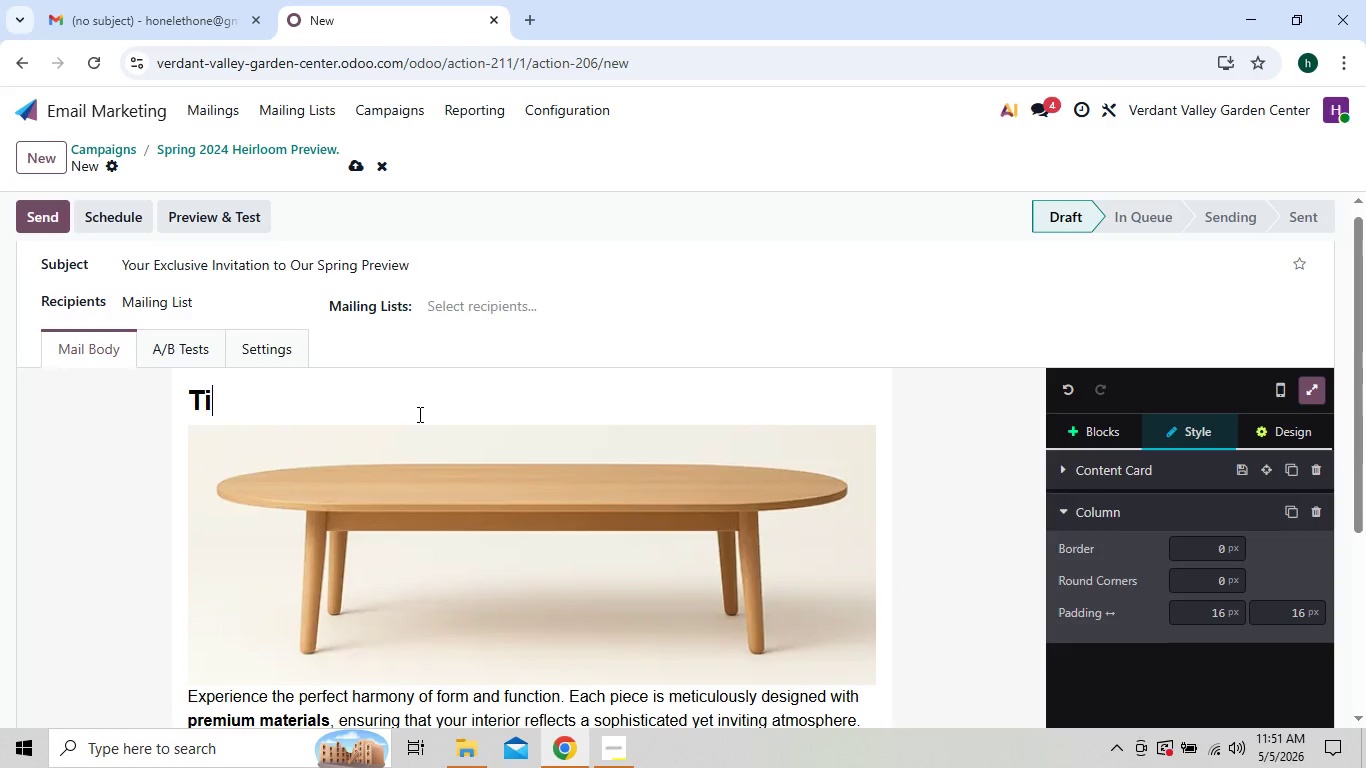 
key(Backspace)
 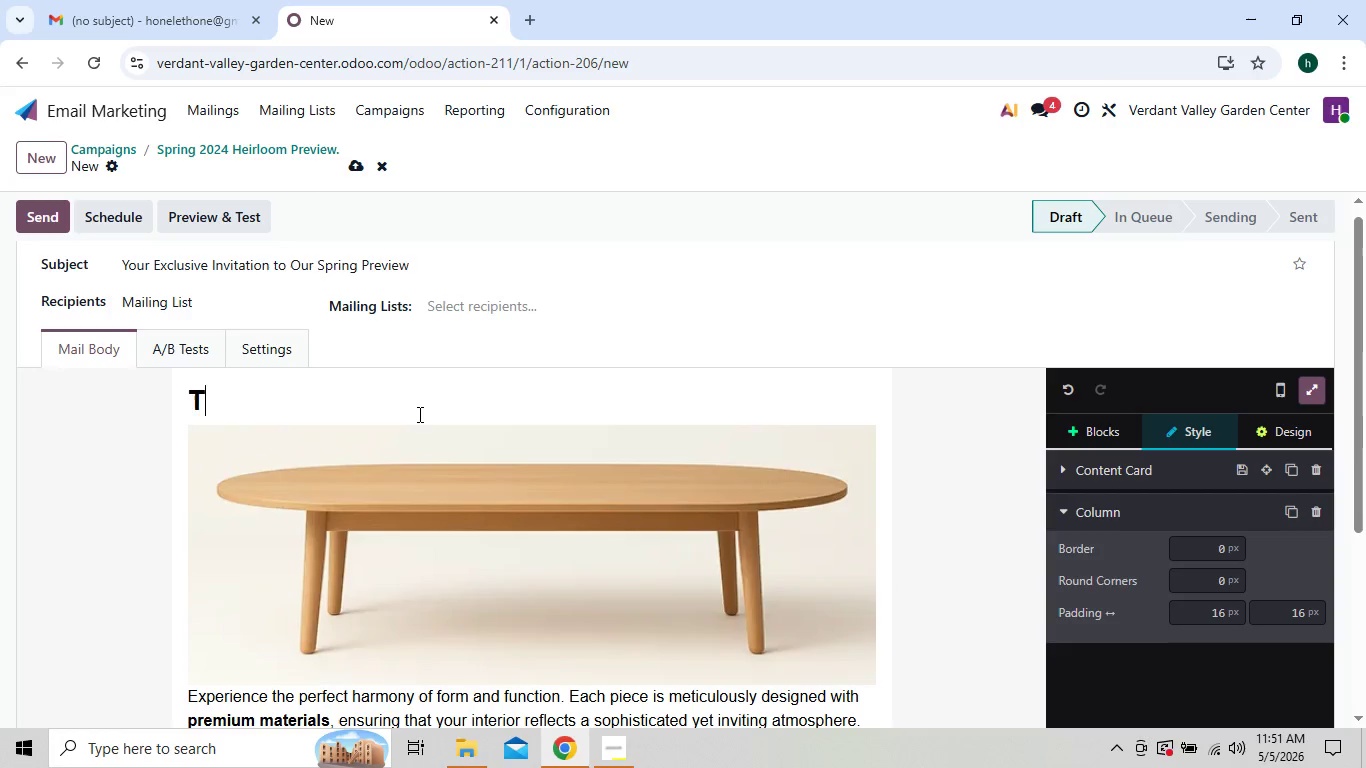 
key(Backspace)
 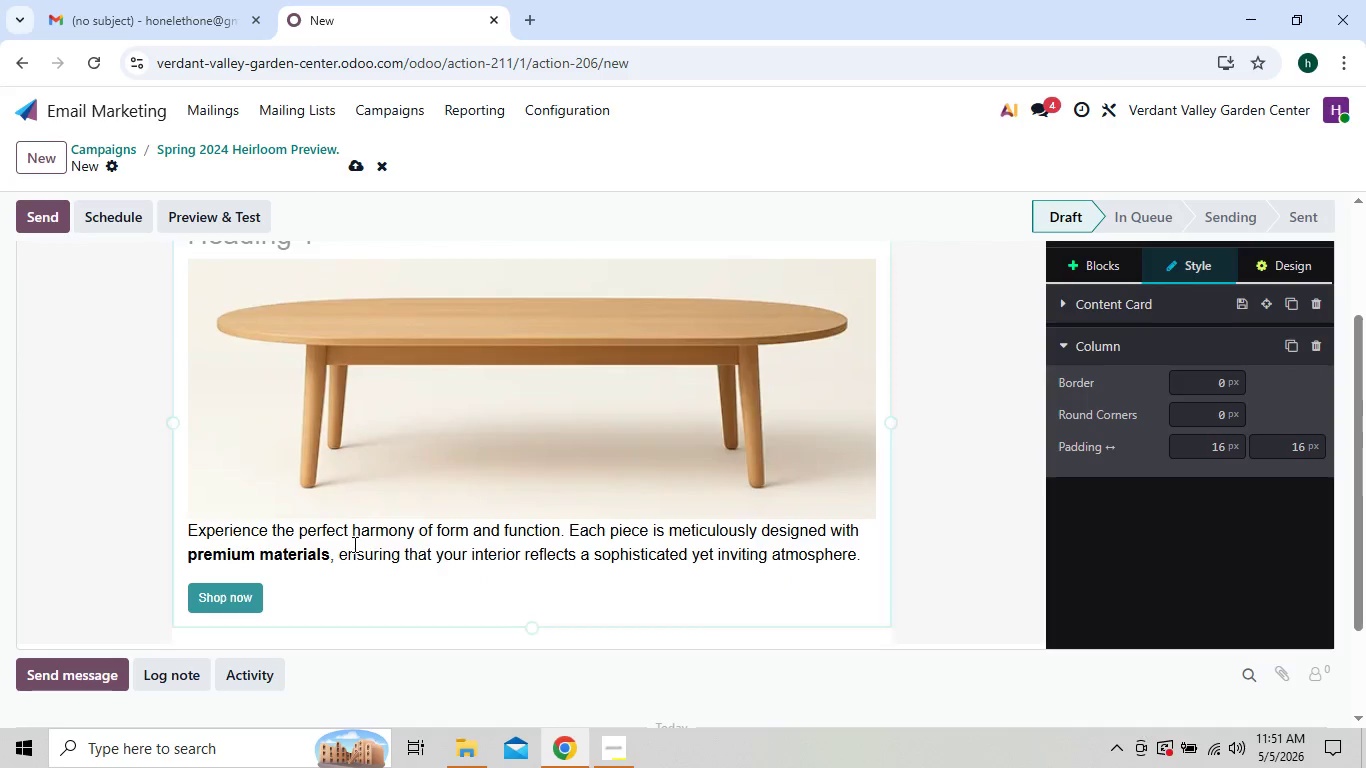 
left_click([341, 578])
 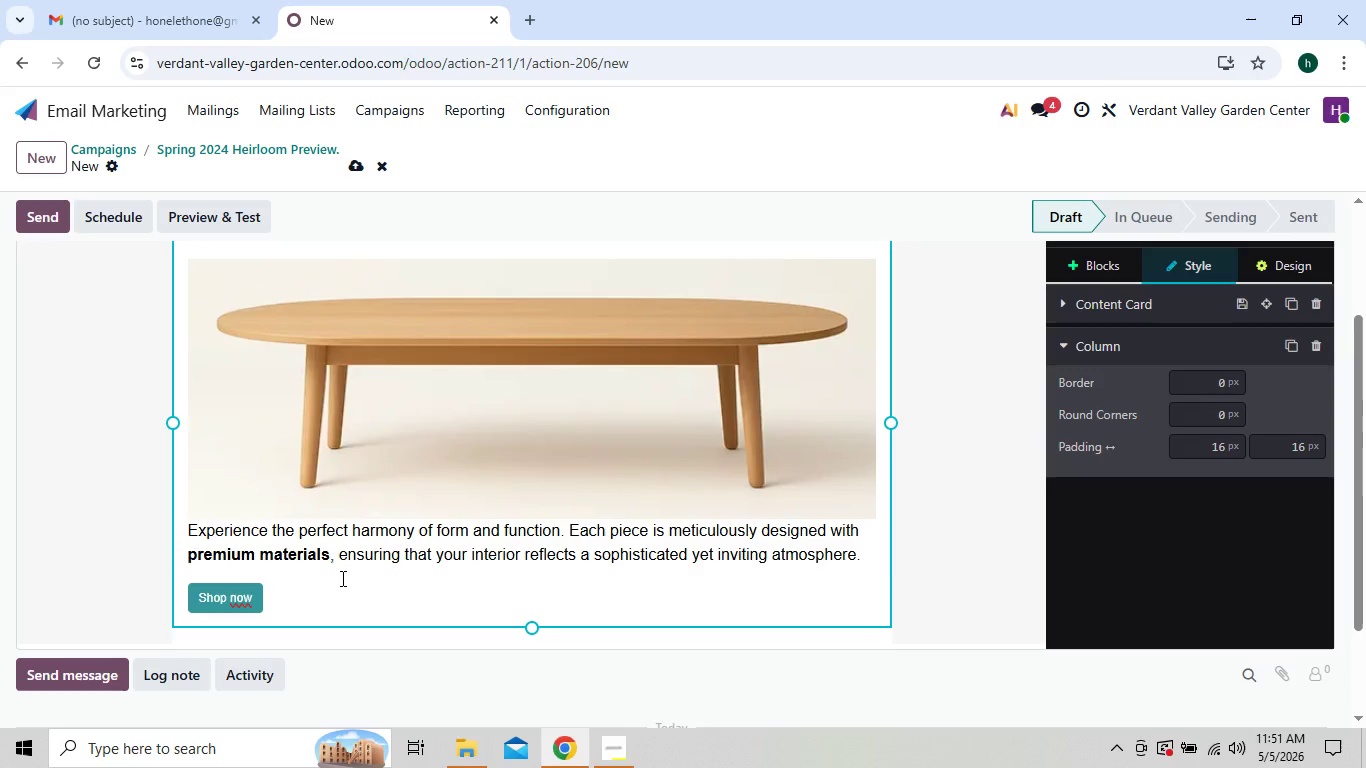 
key(Backspace)
 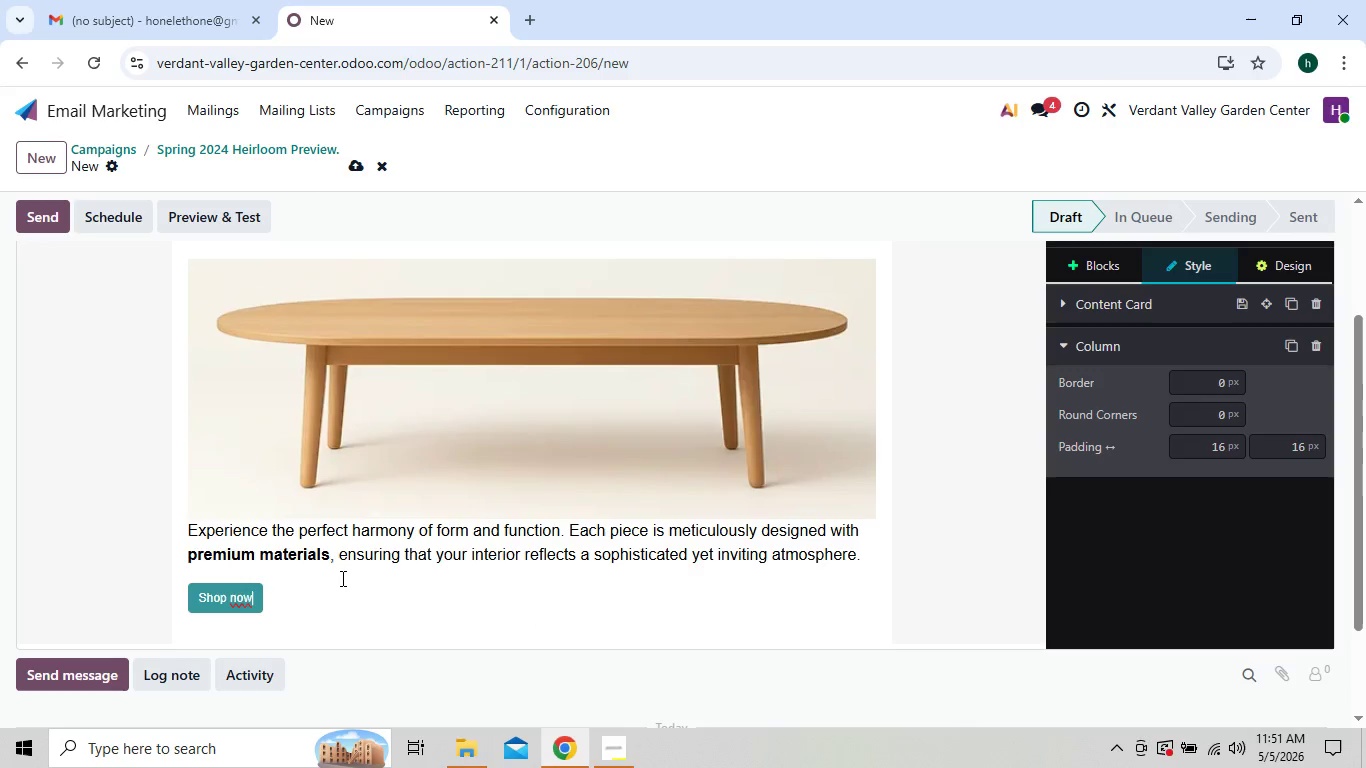 
key(Backspace)
 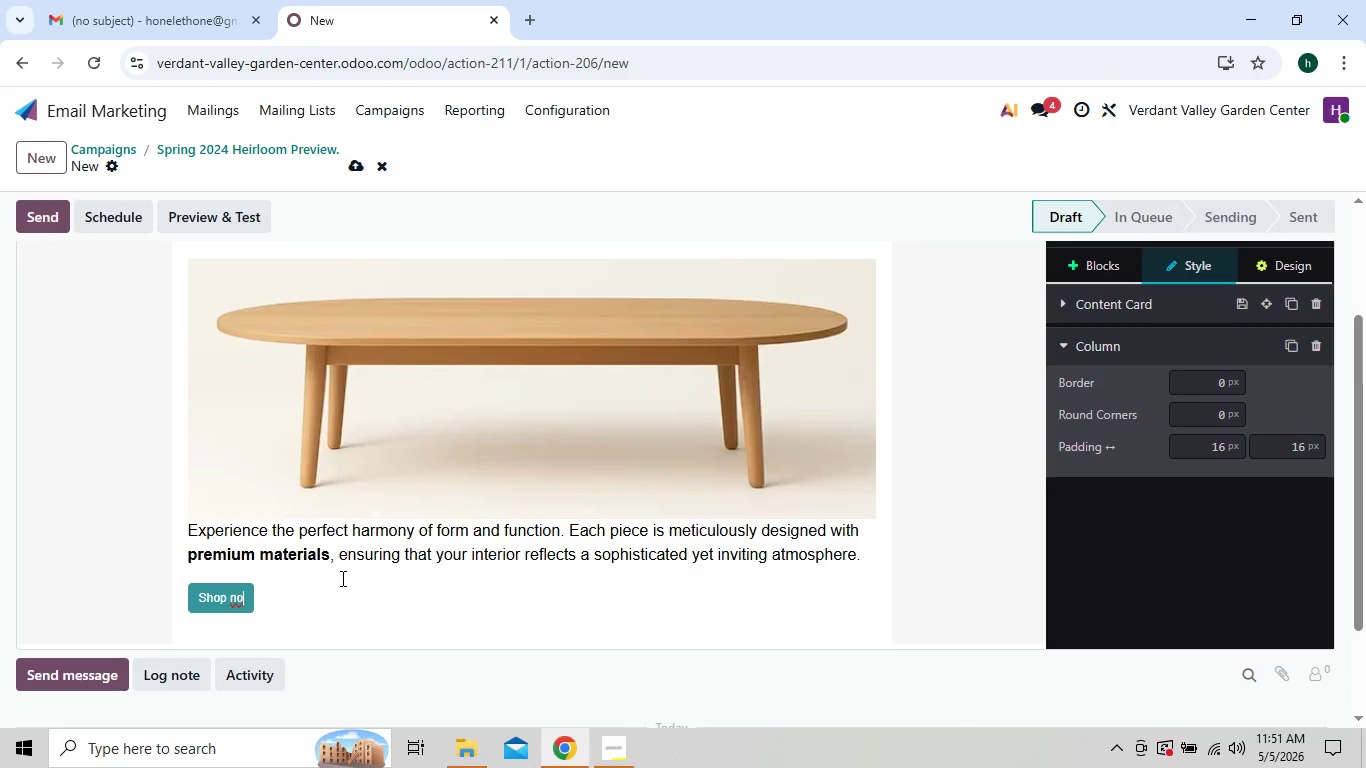 
key(Backspace)
 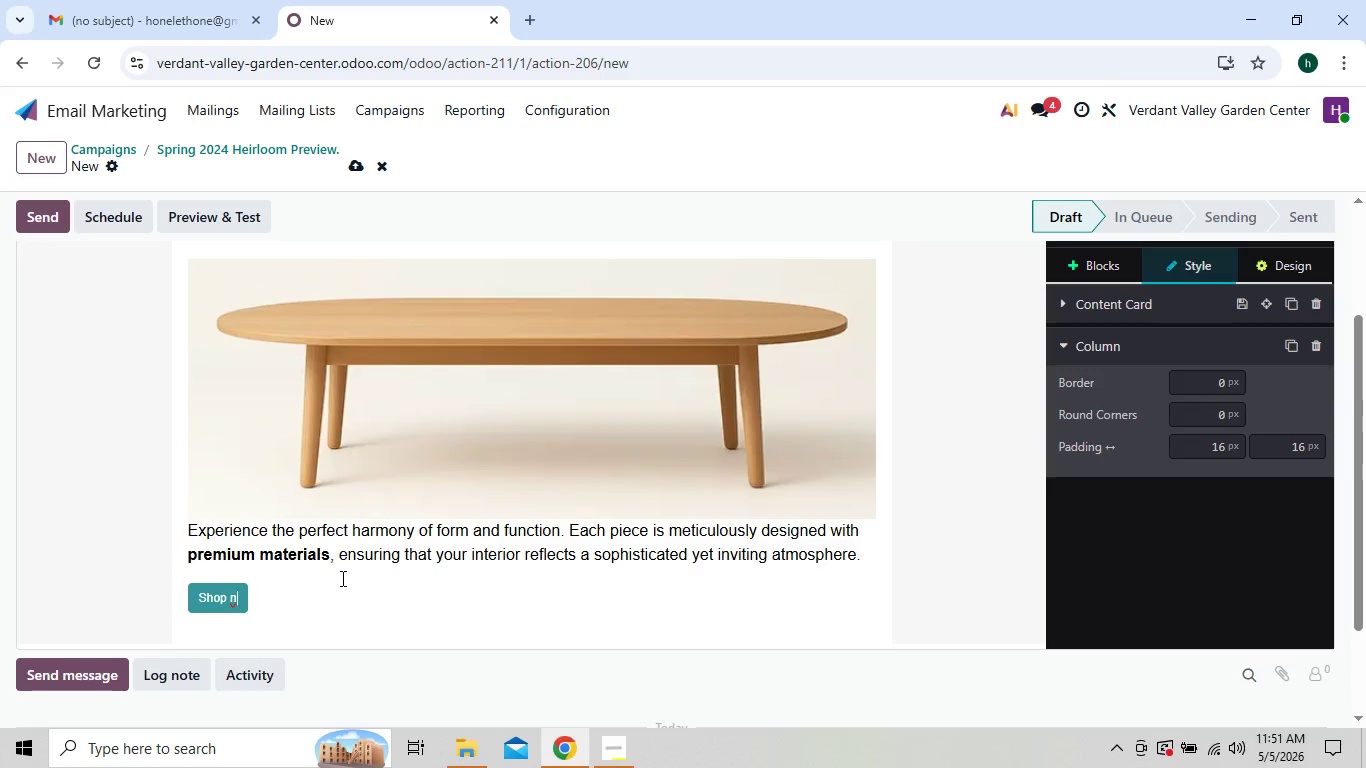 
key(Backspace)
 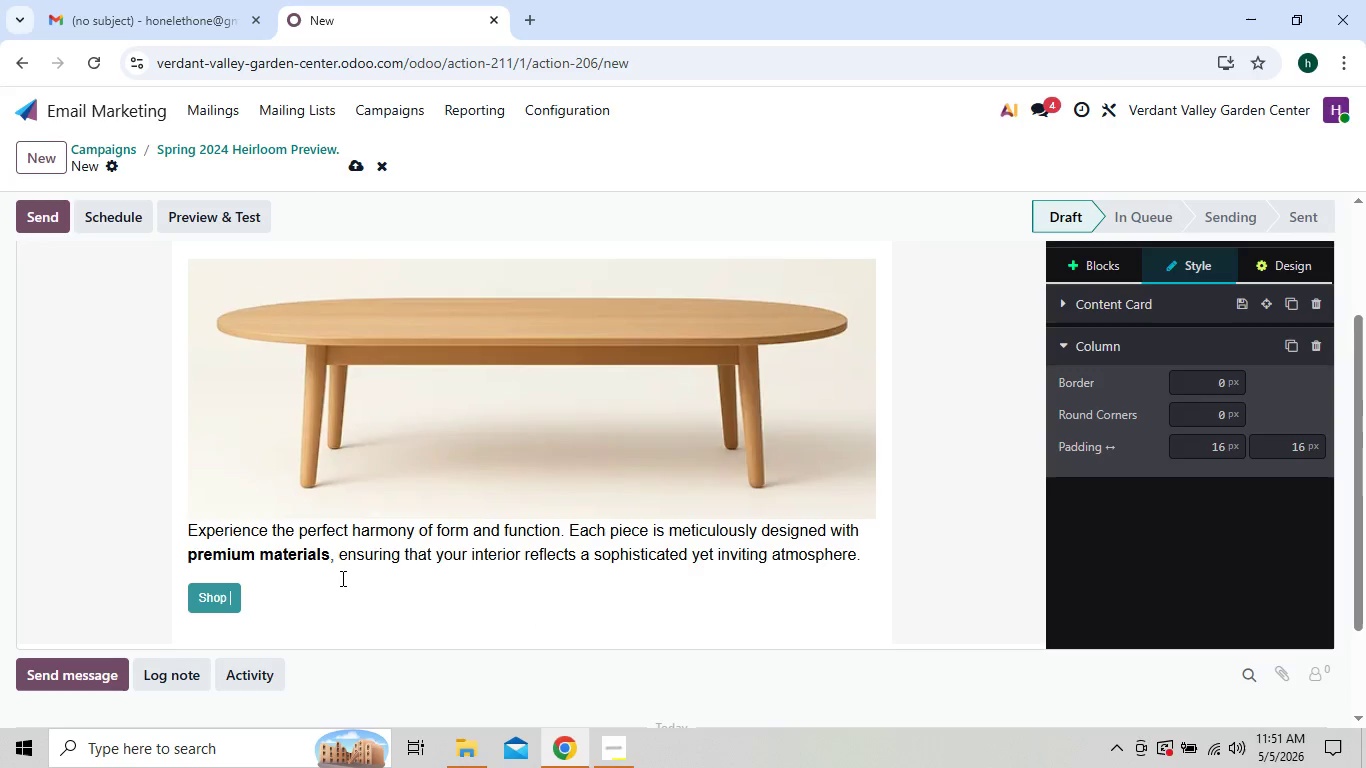 
key(Backspace)
 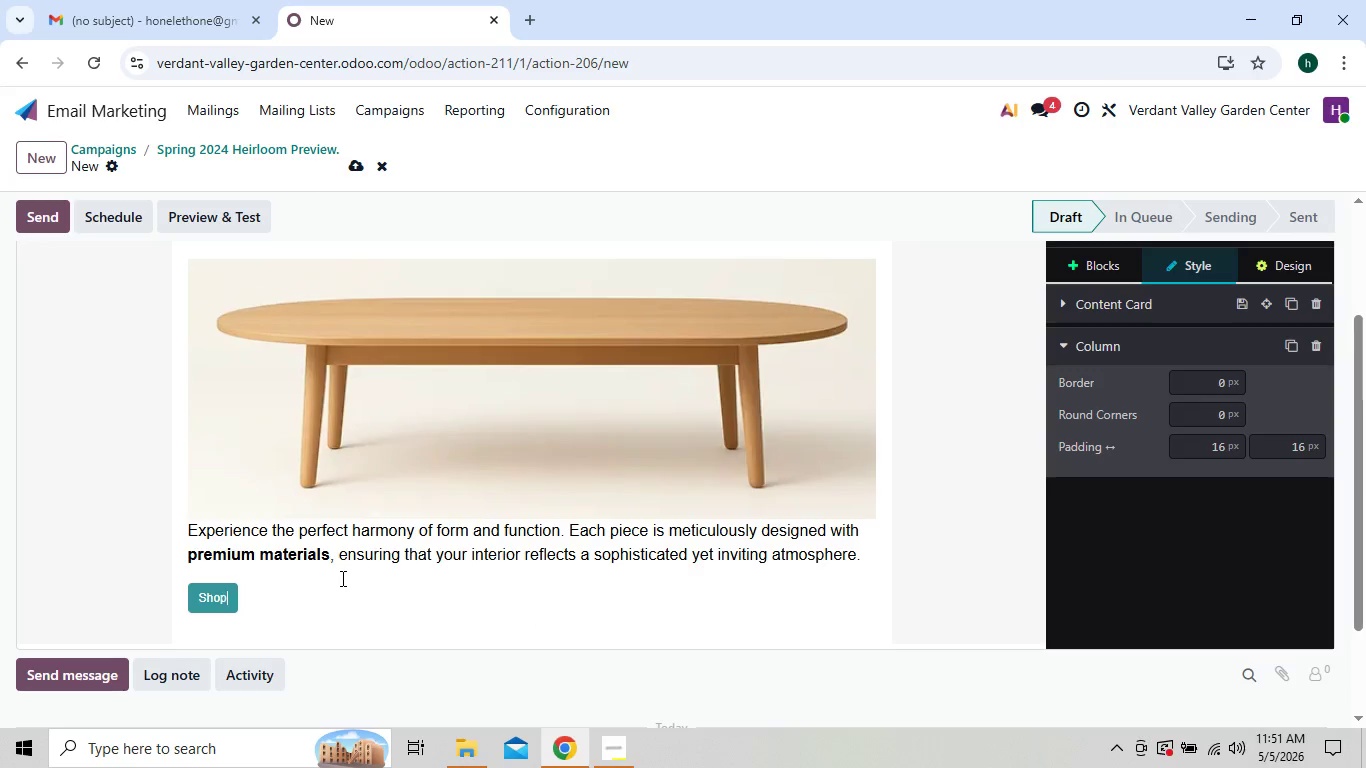 
key(Backspace)
 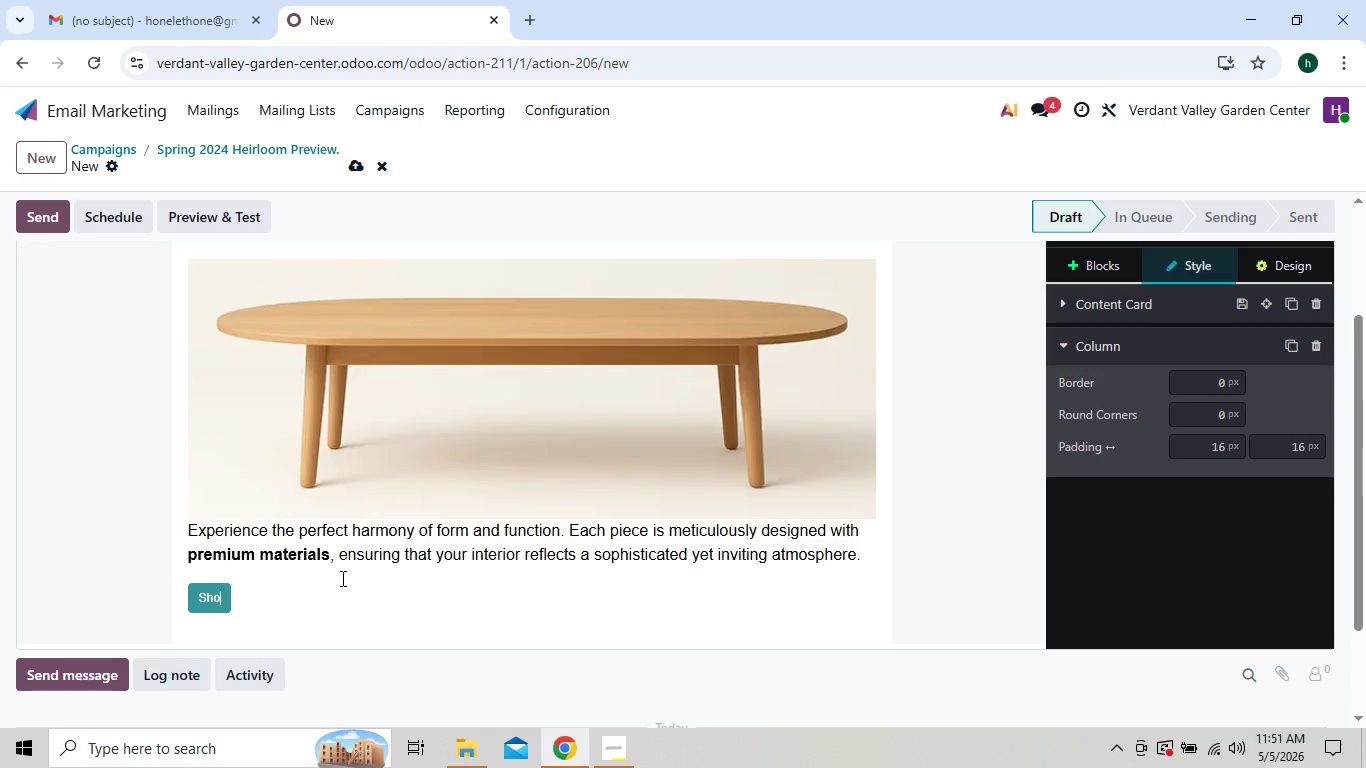 
key(Backspace)
 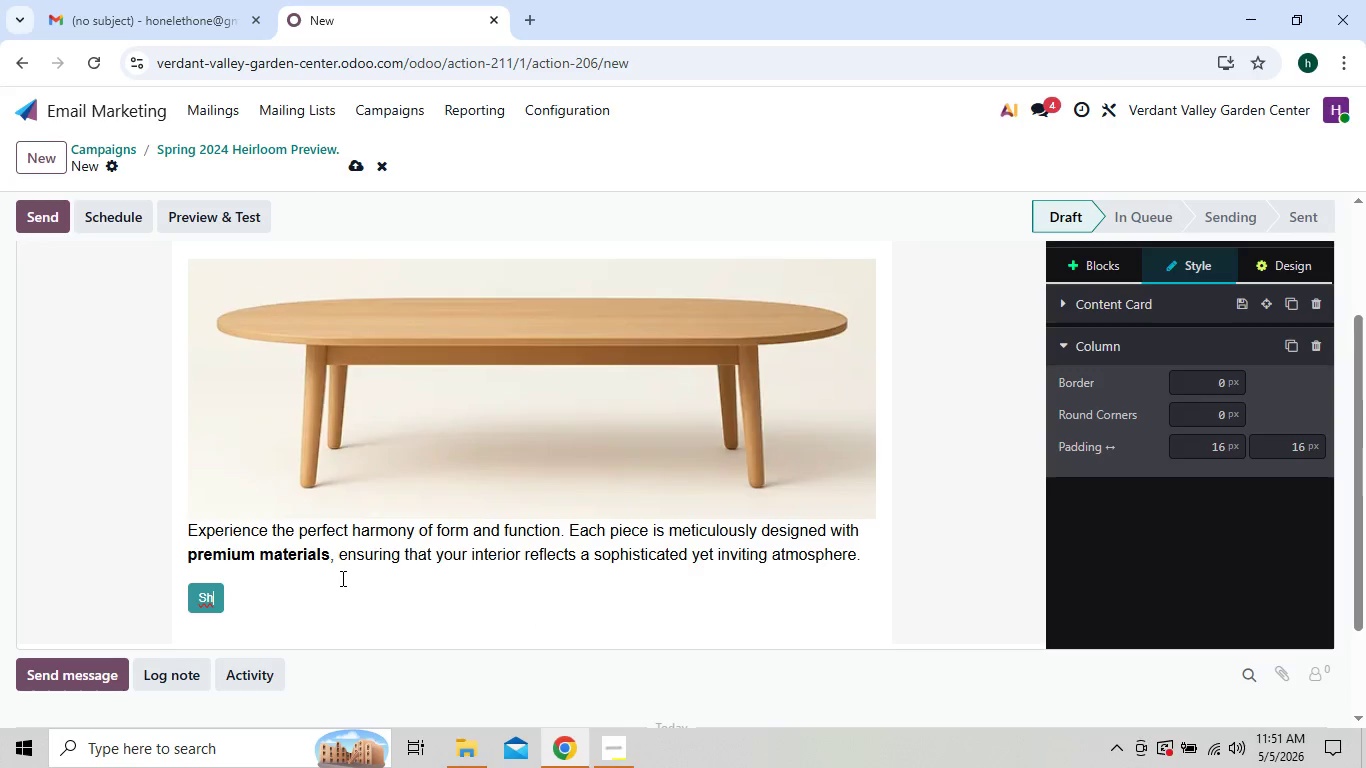 
key(Backspace)
 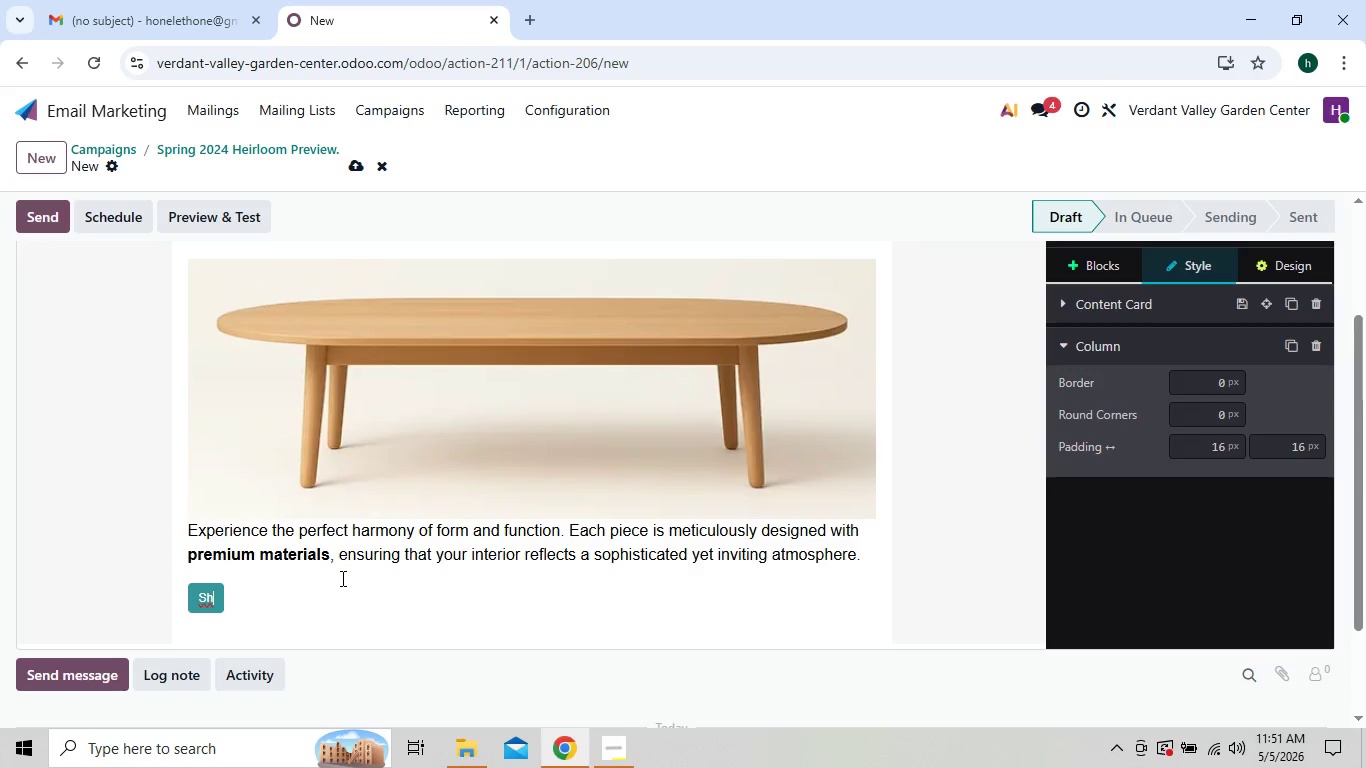 
key(Backspace)
 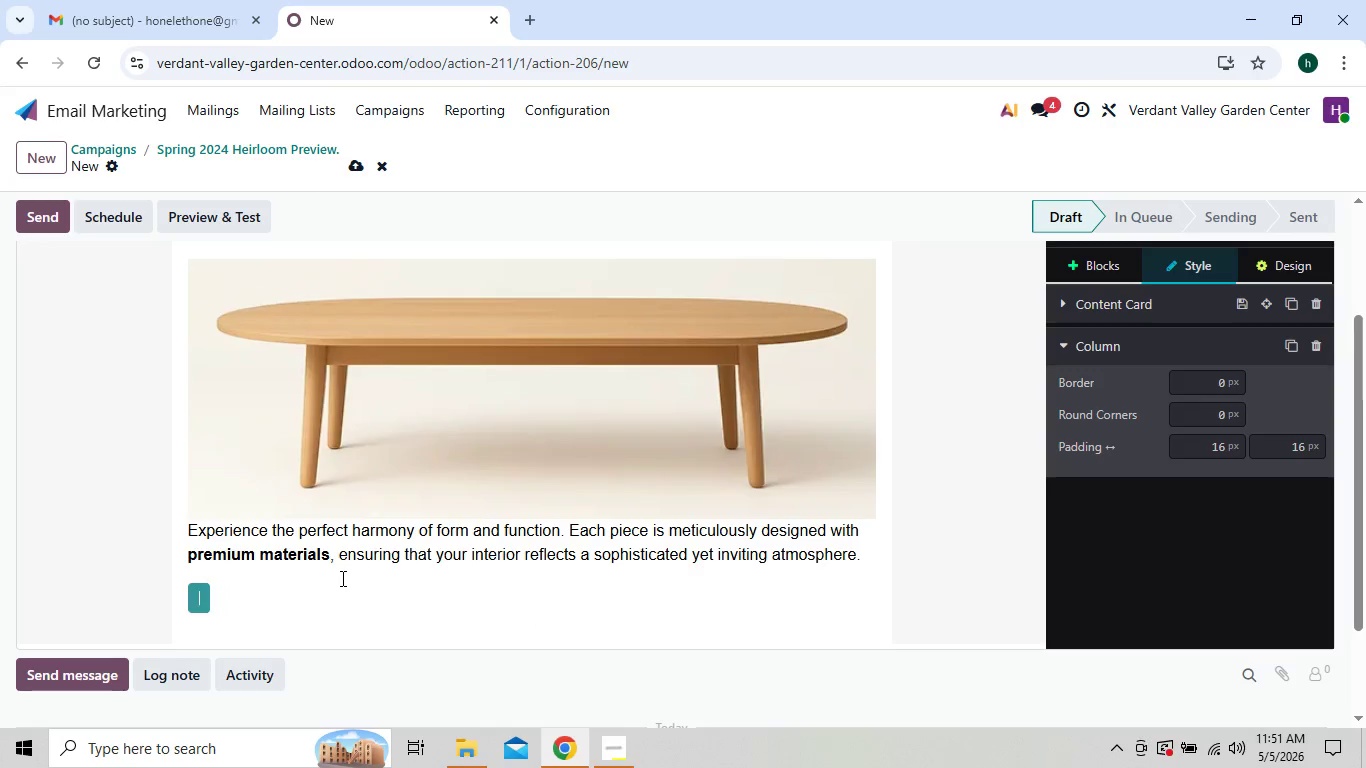 
key(Backspace)
 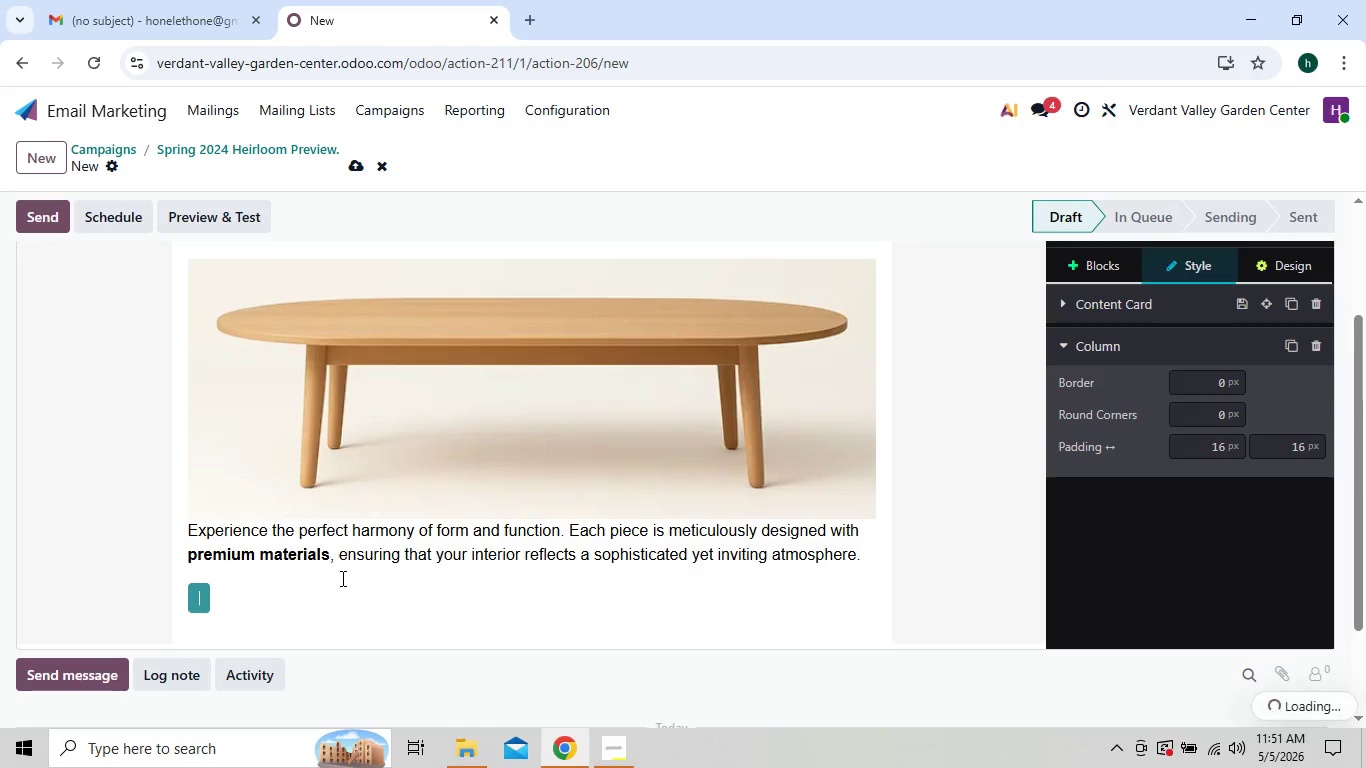 
key(Backspace)
 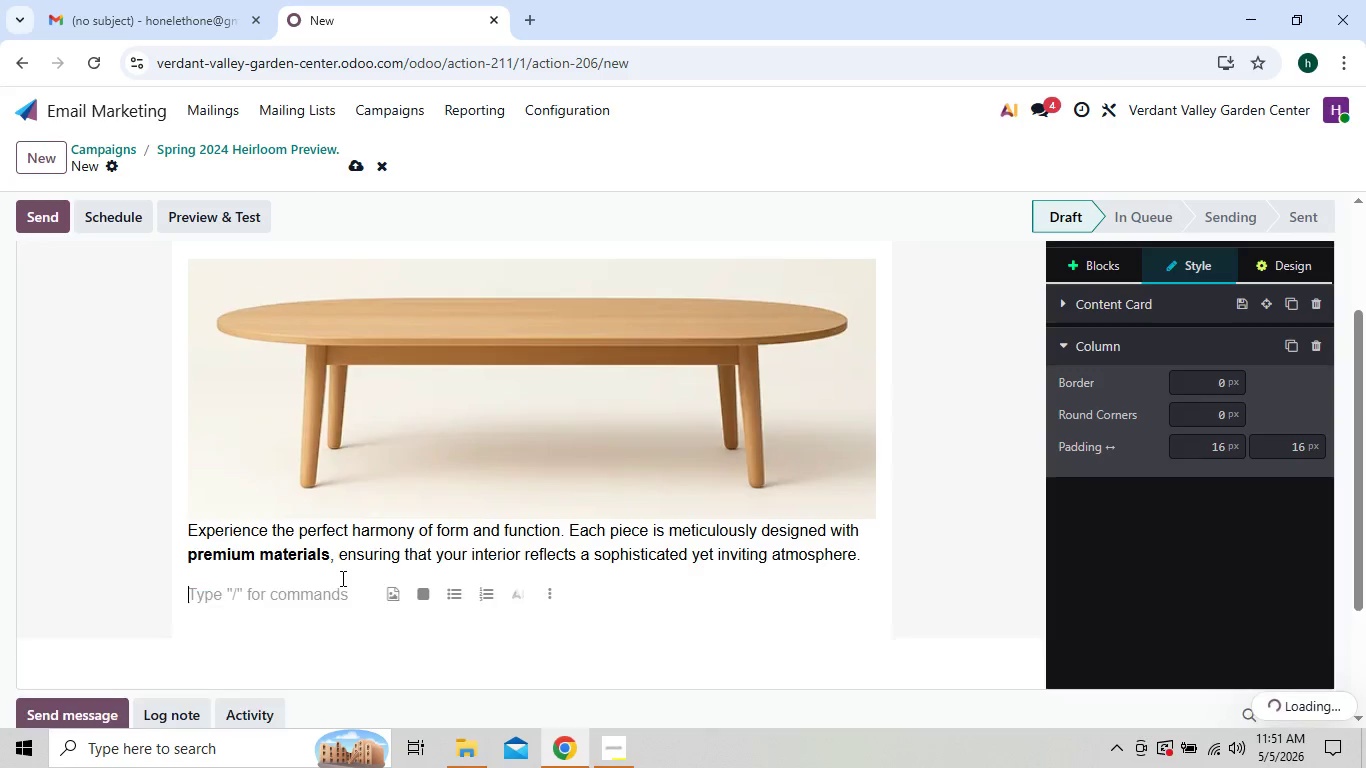 
key(Backspace)
 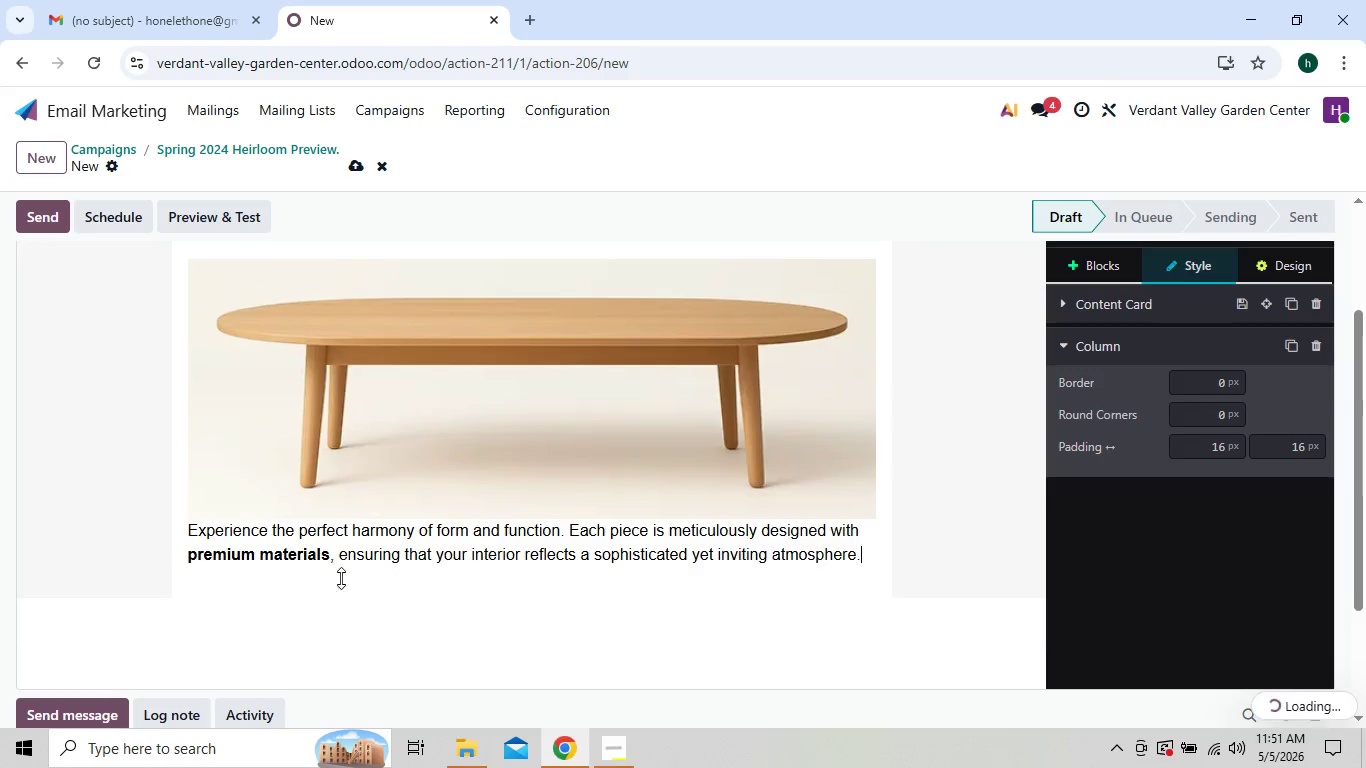 
key(Backspace)
 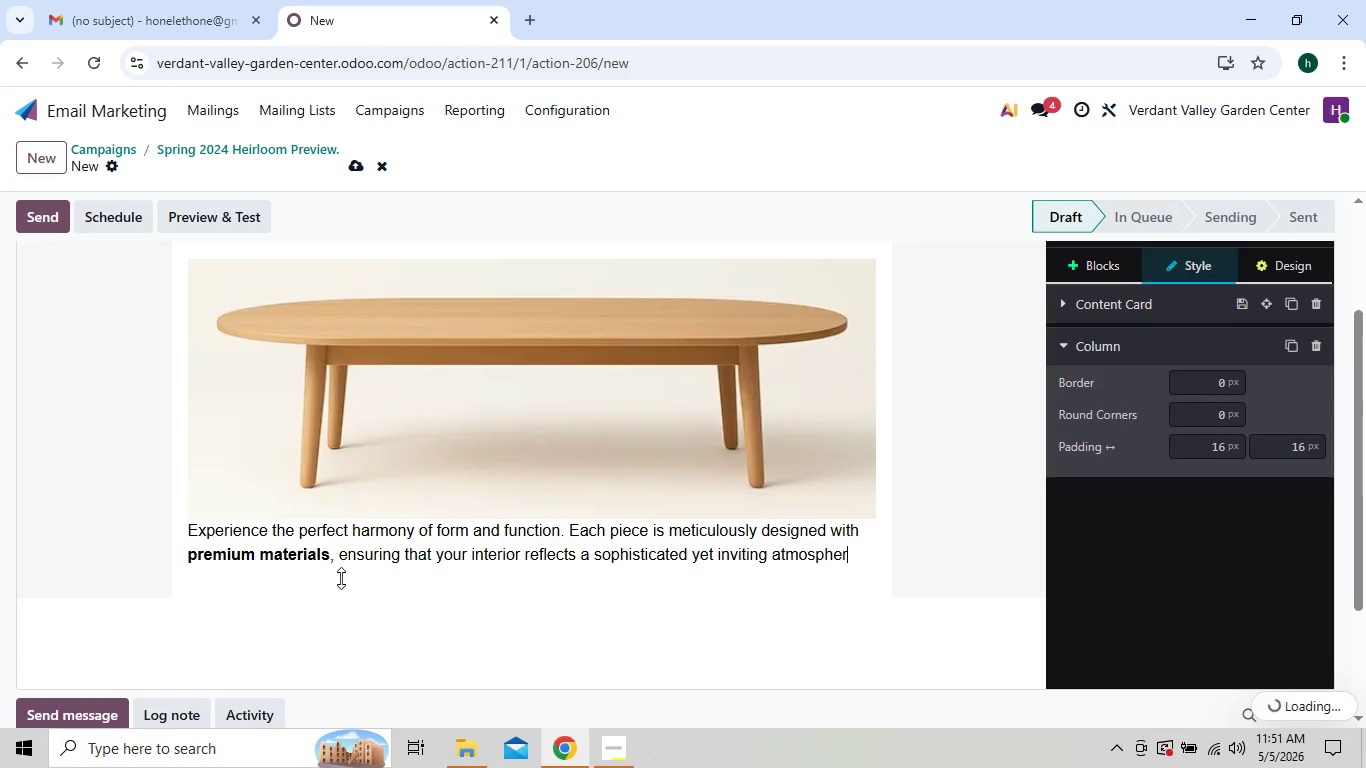 
key(Backspace)
 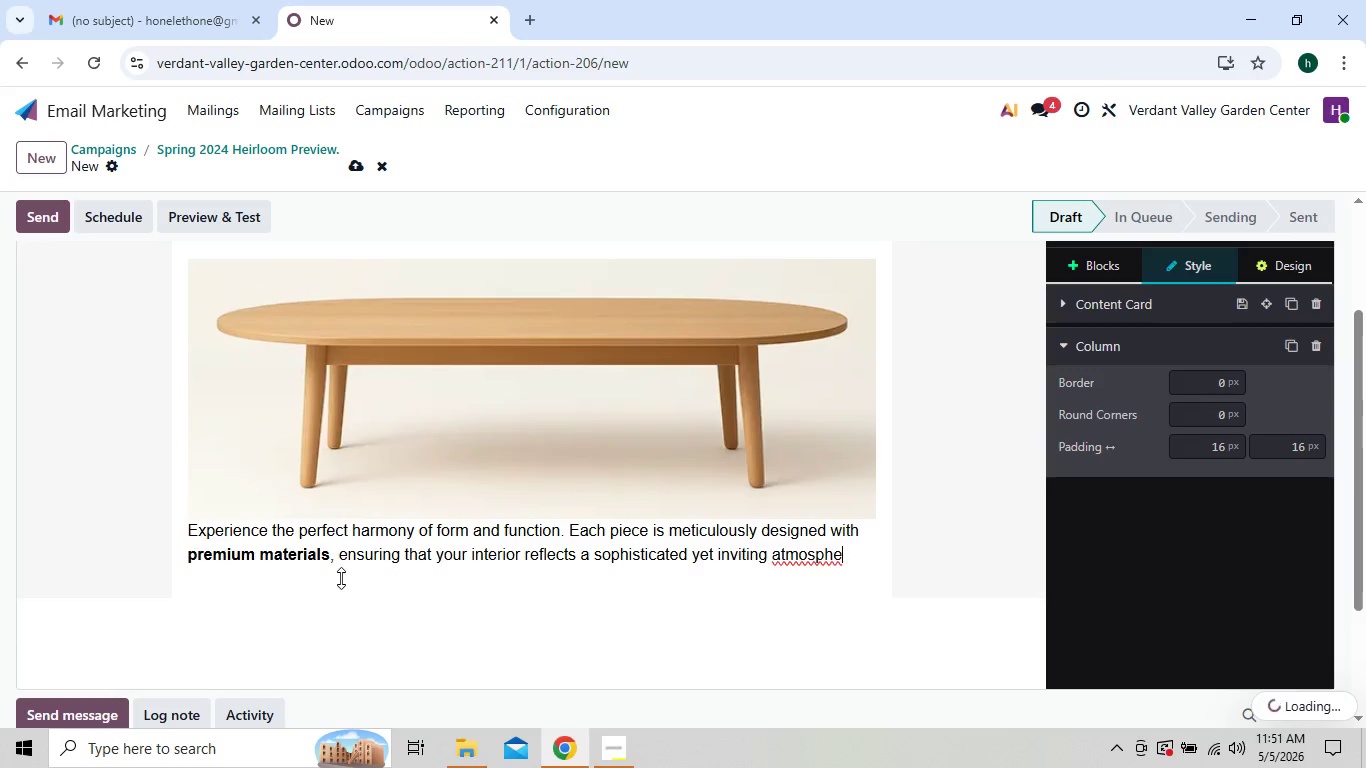 
hold_key(key=Backspace, duration=1.05)
 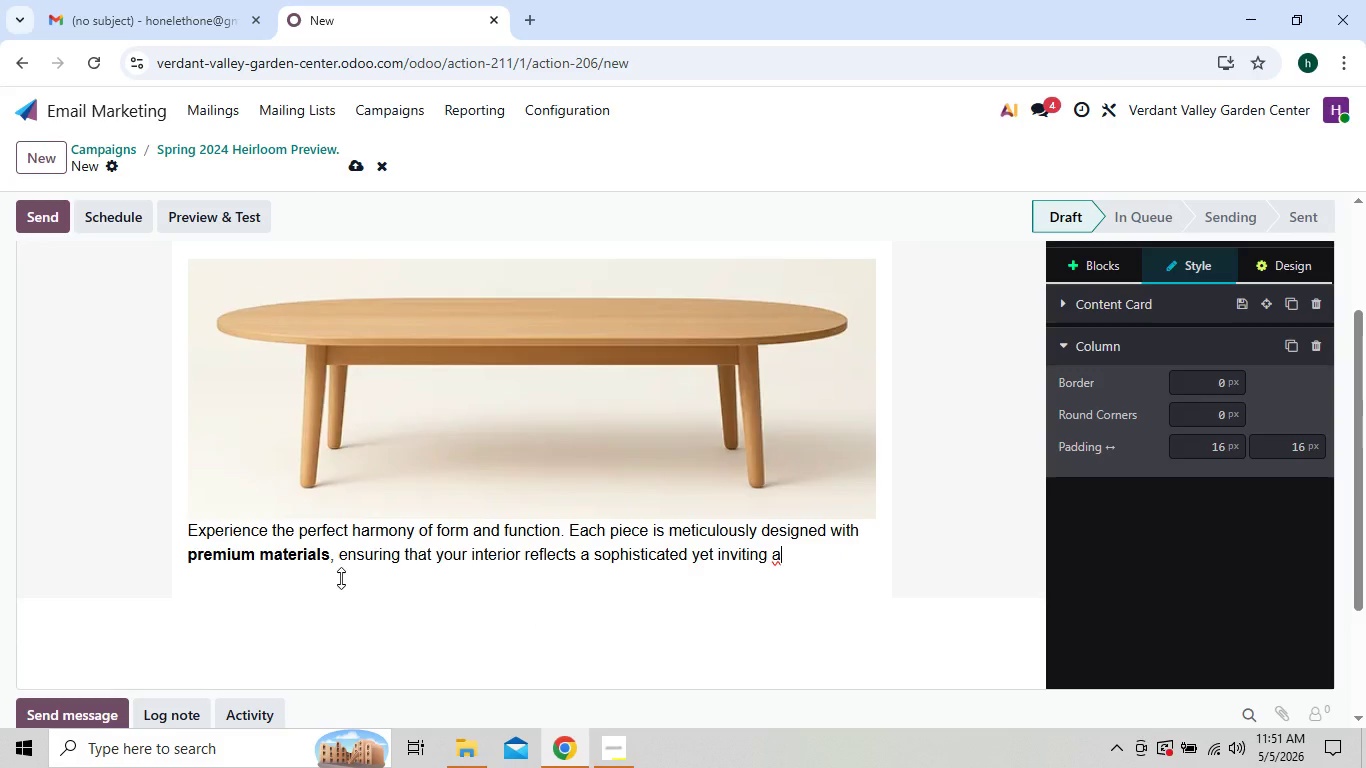 
key(Backspace)
 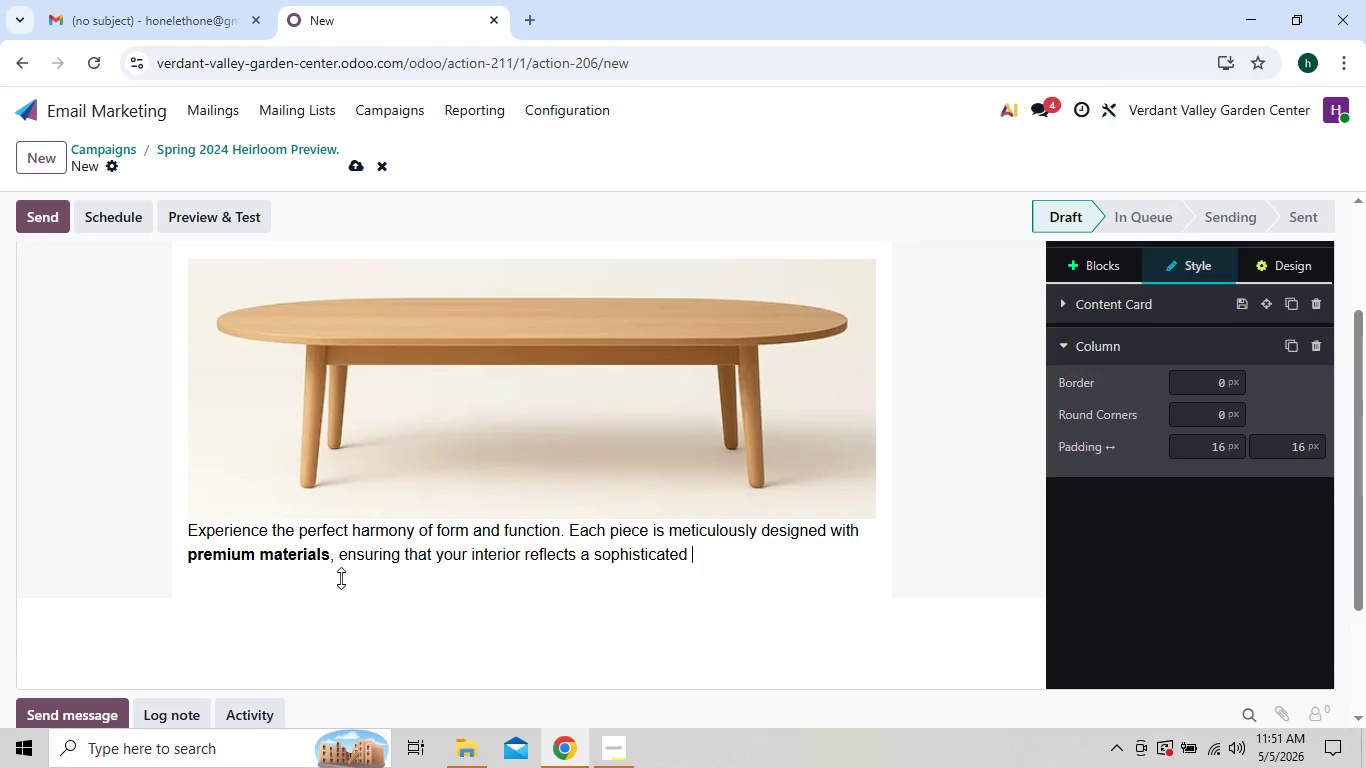 
key(Backspace)
 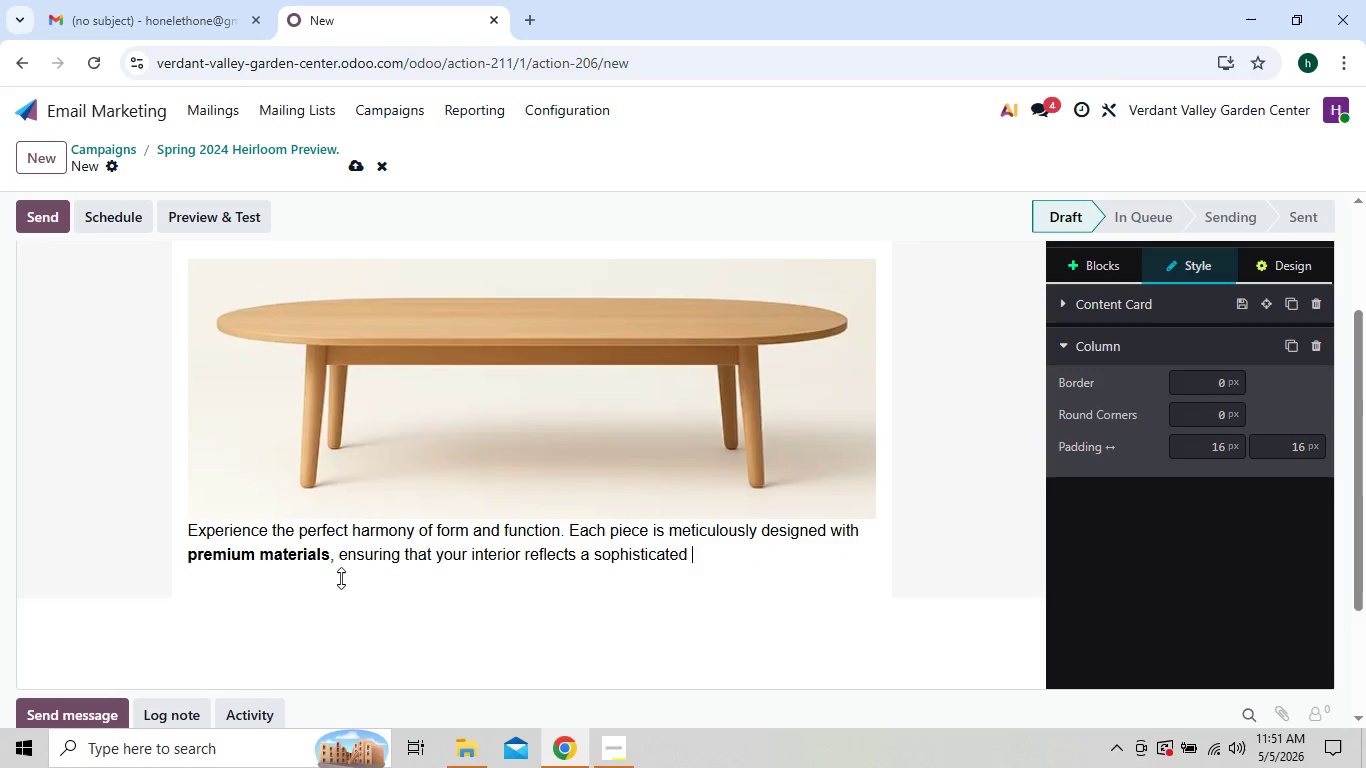 
key(Backspace)
 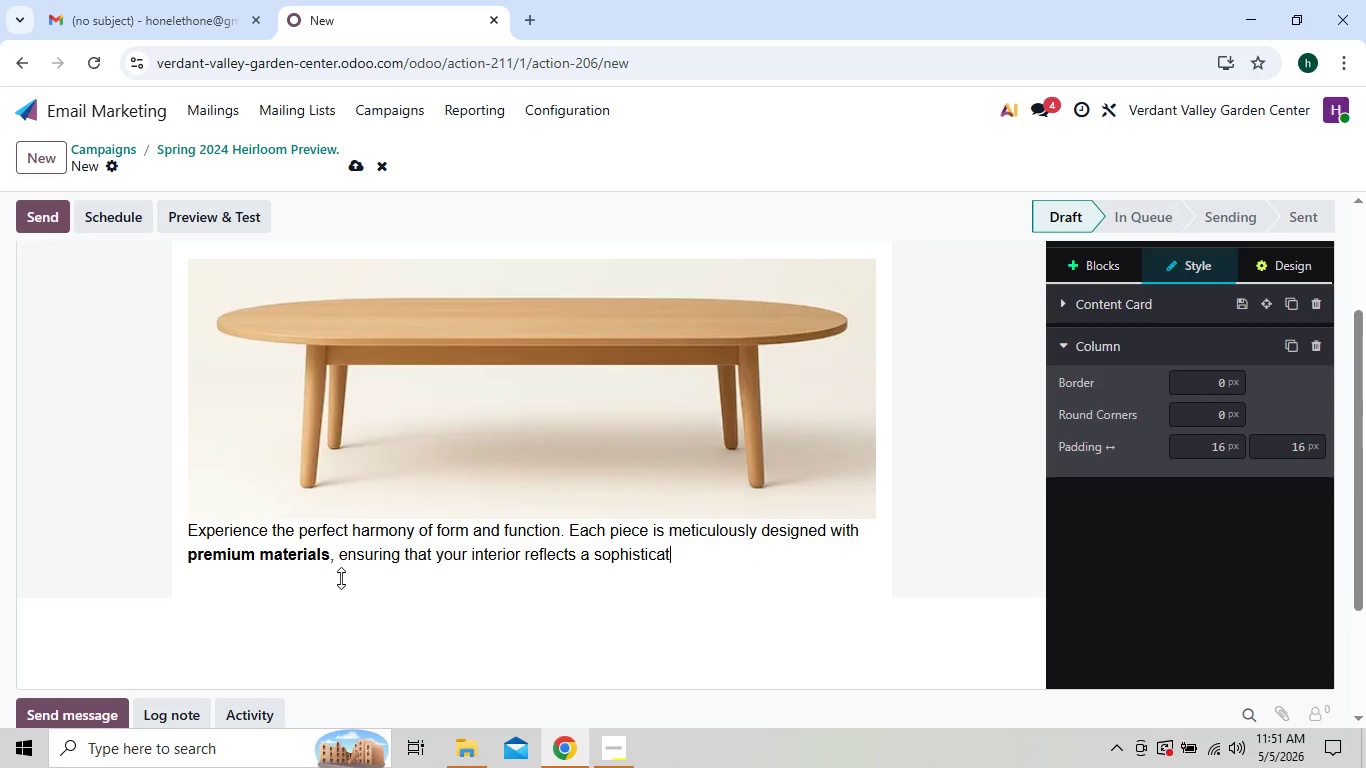 
key(Backspace)
 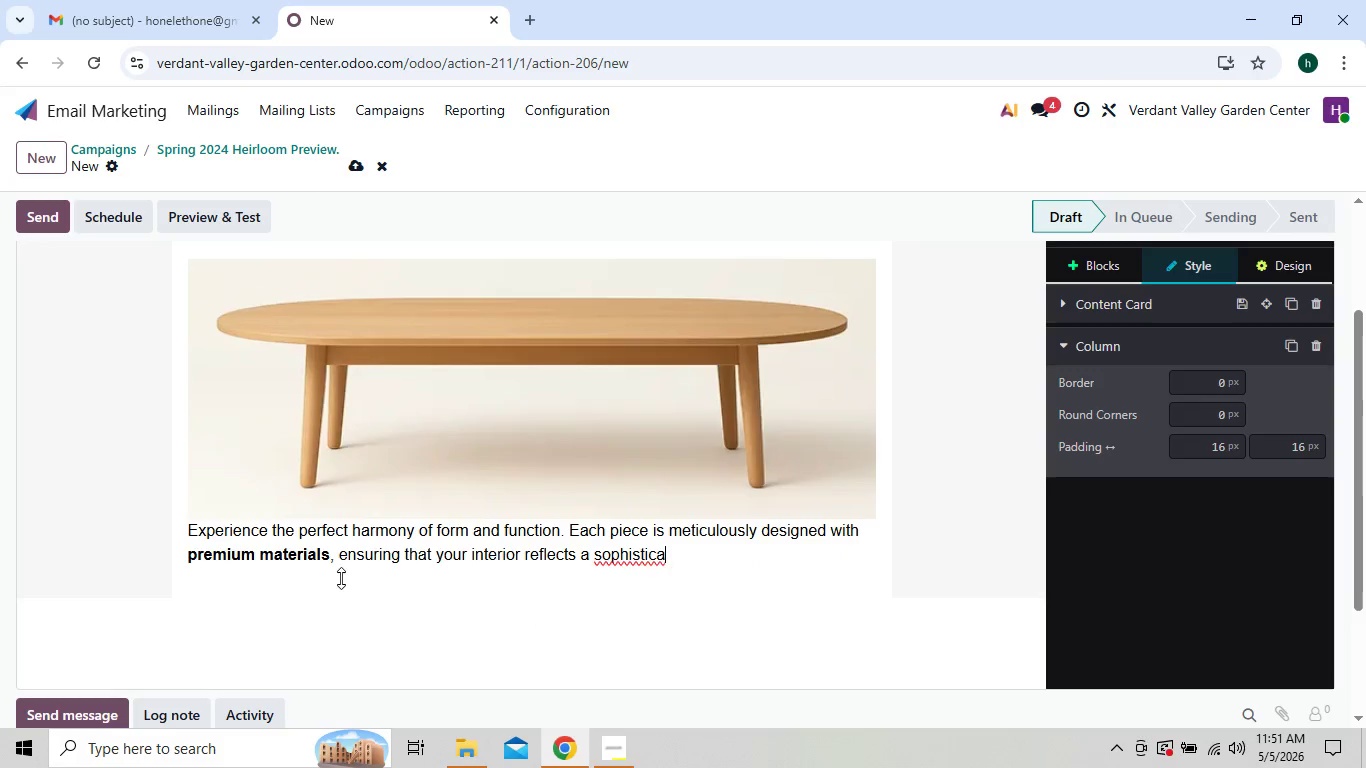 
key(Backspace)
 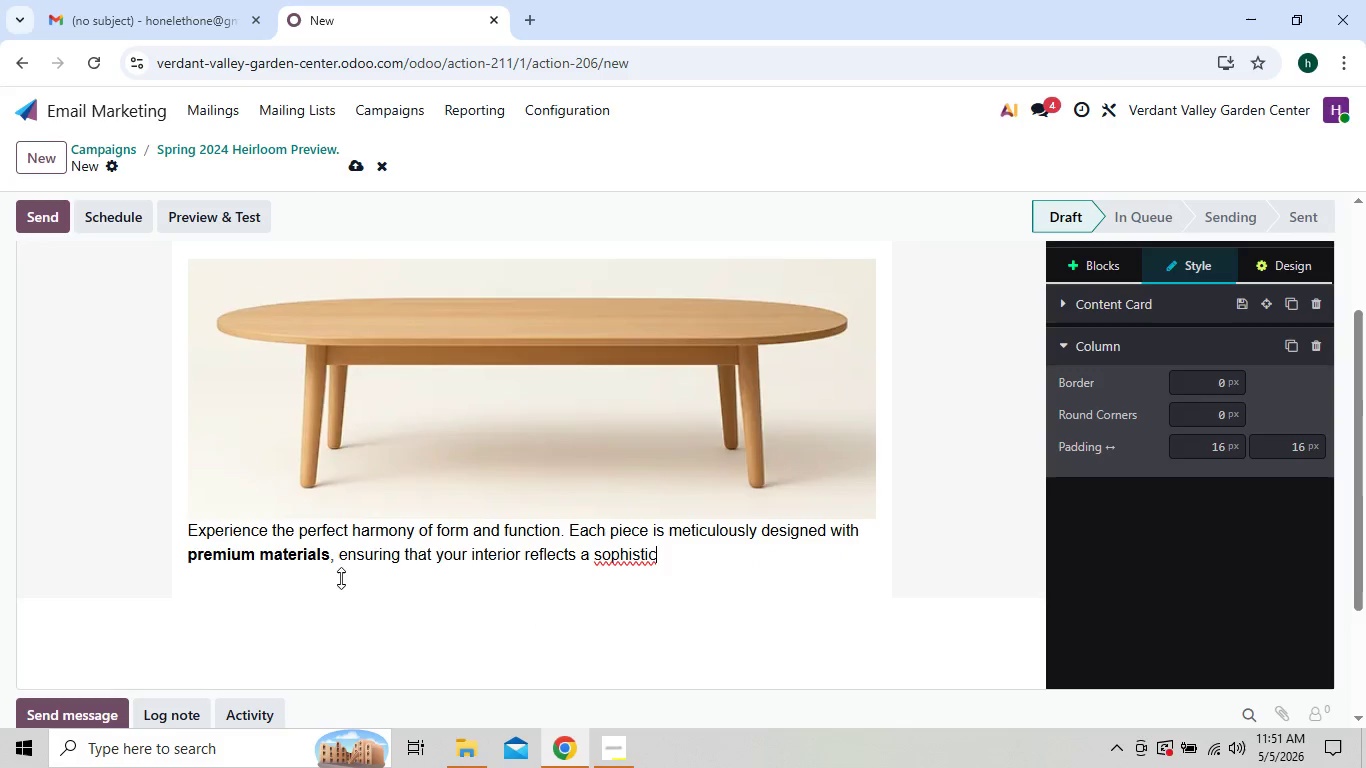 
key(Backspace)
 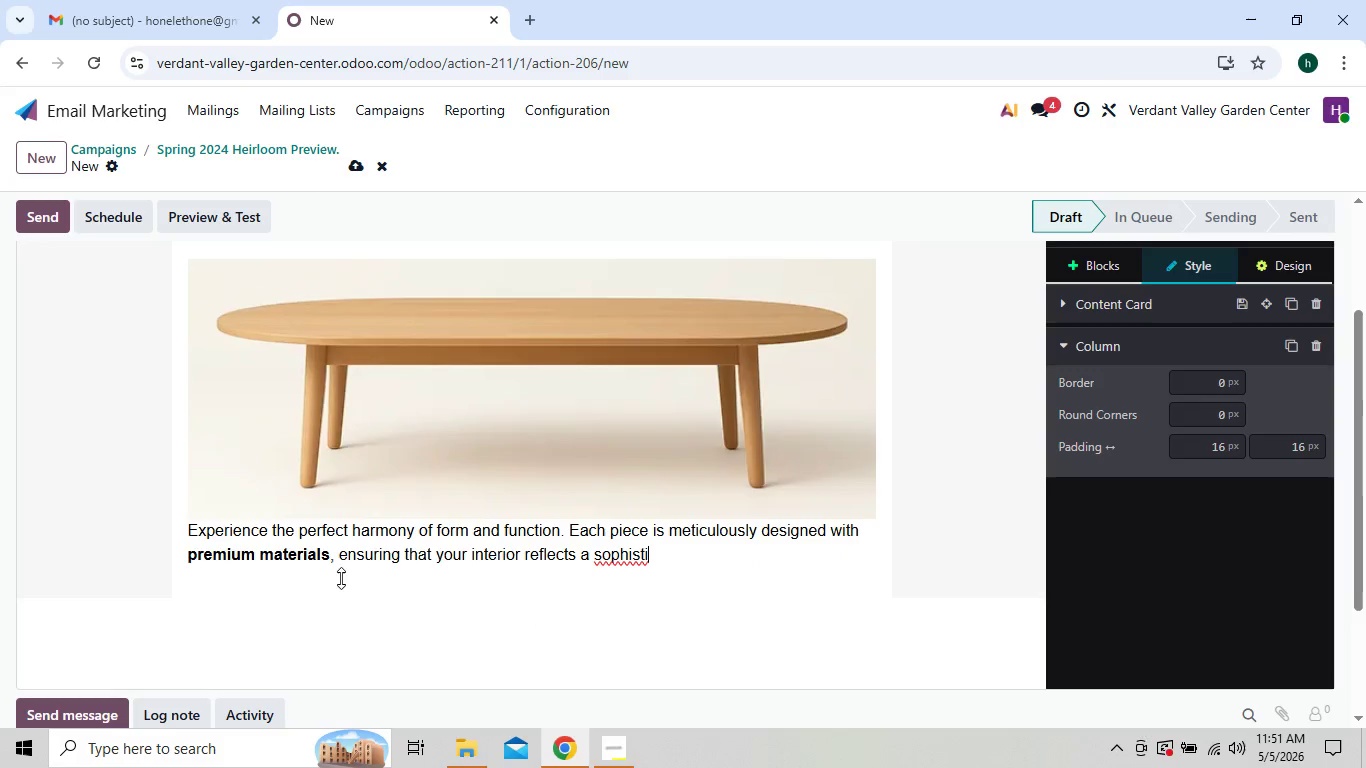 
key(Backspace)
 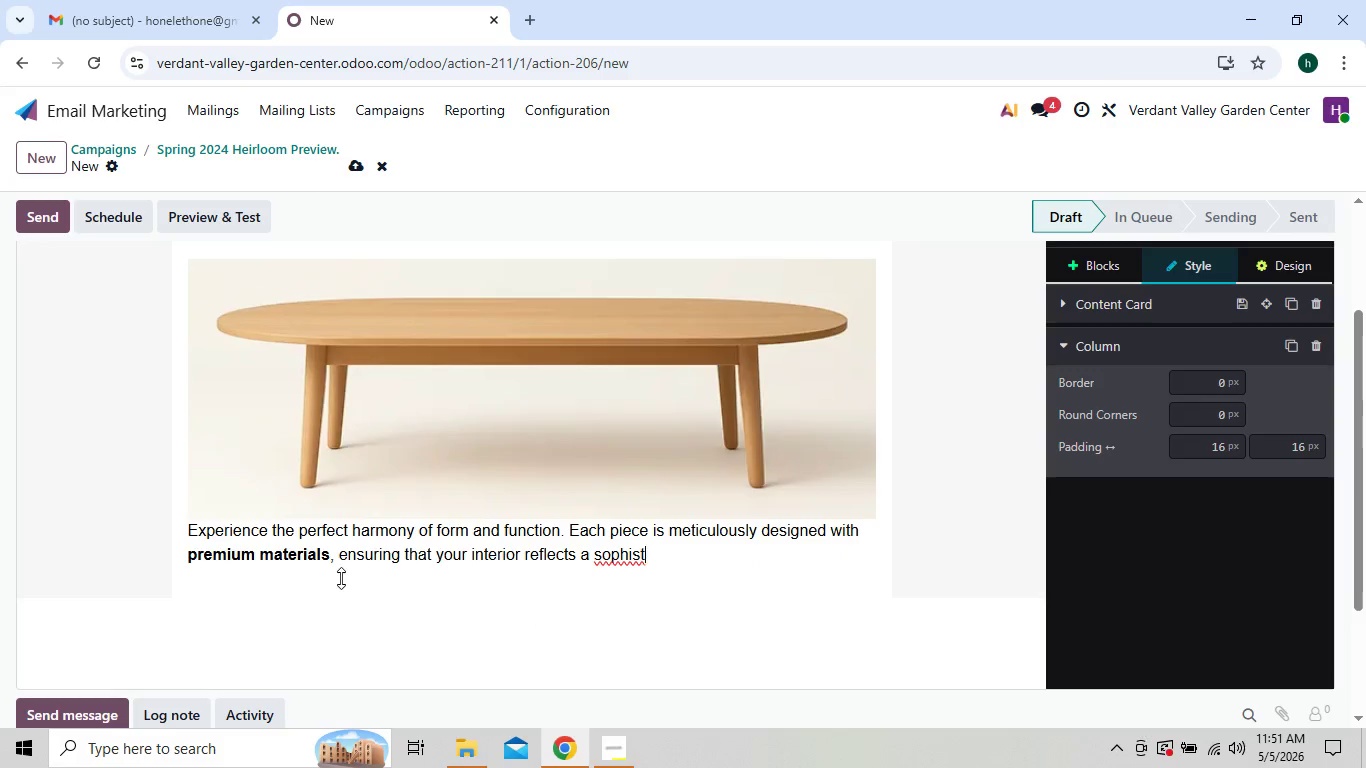 
key(Backspace)
 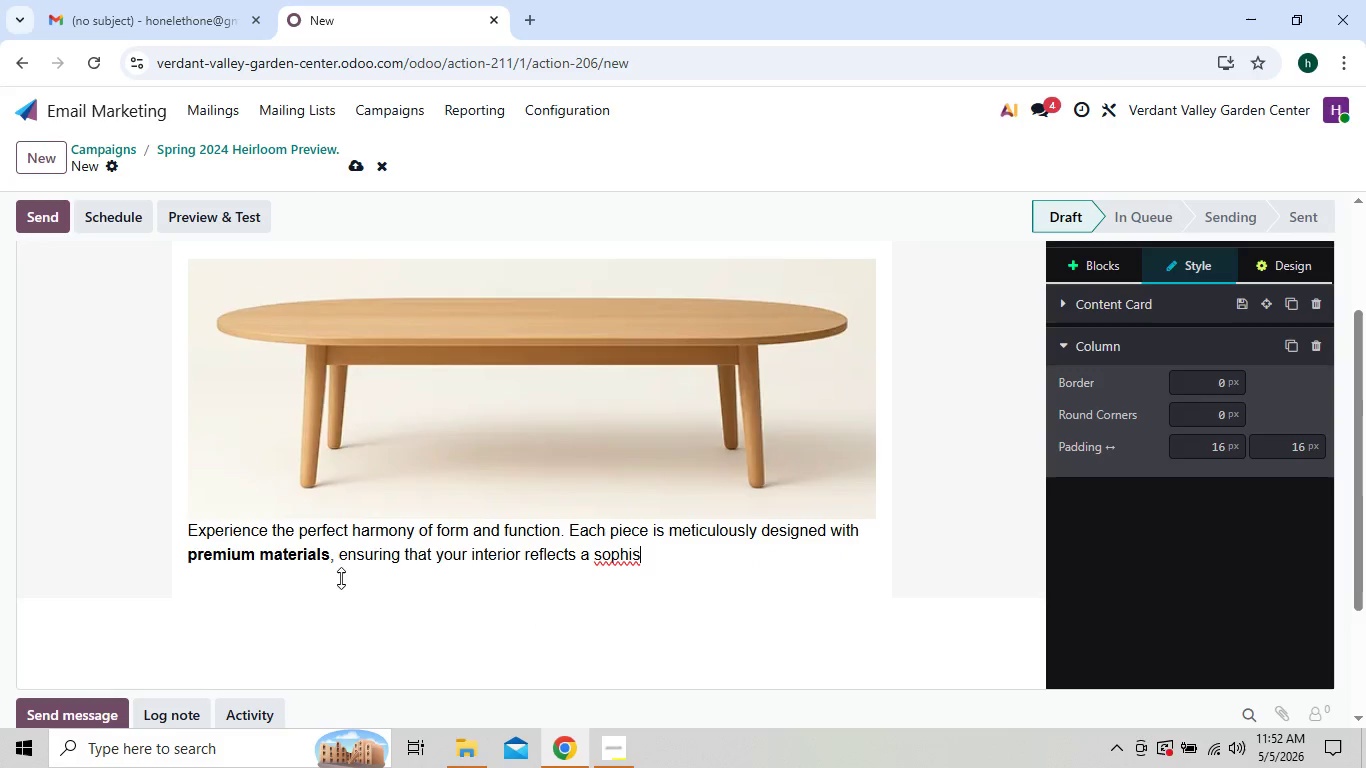 
key(Backspace)
 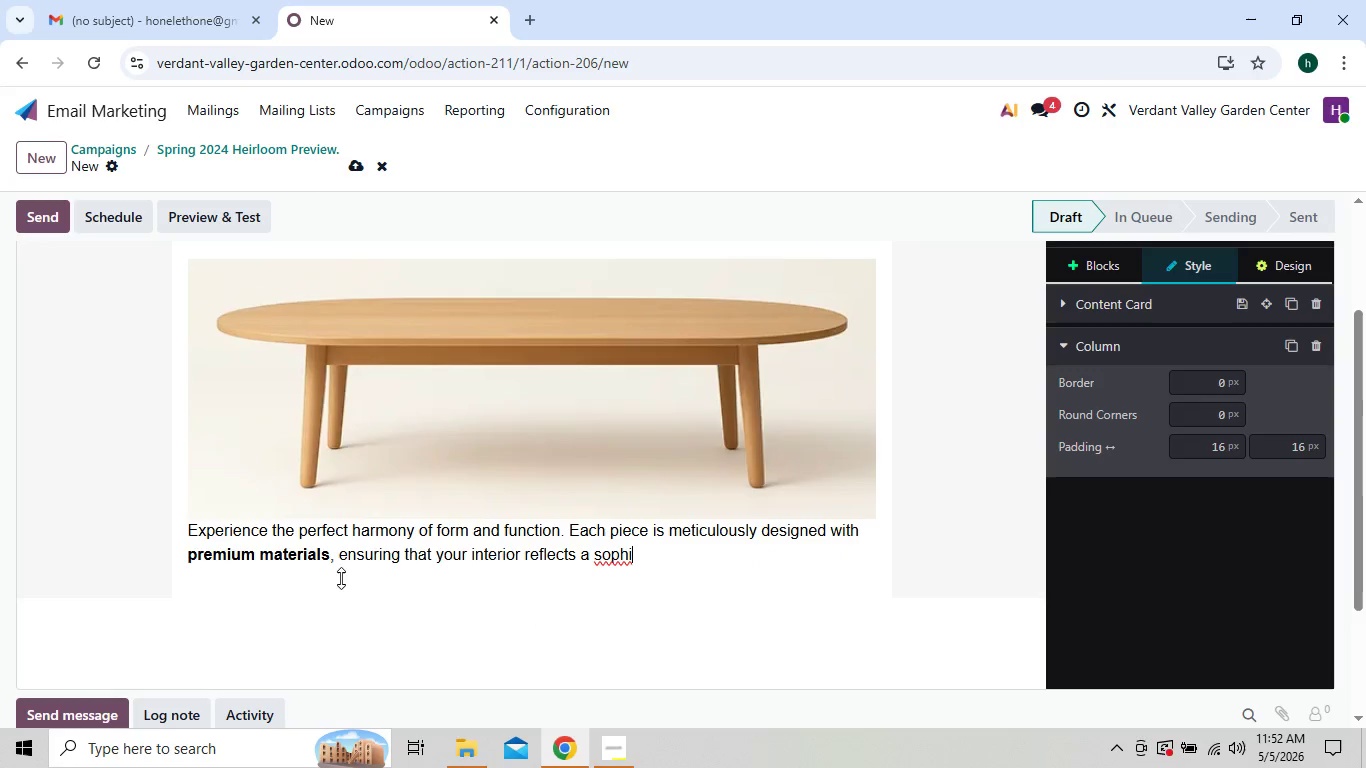 
key(Backspace)
 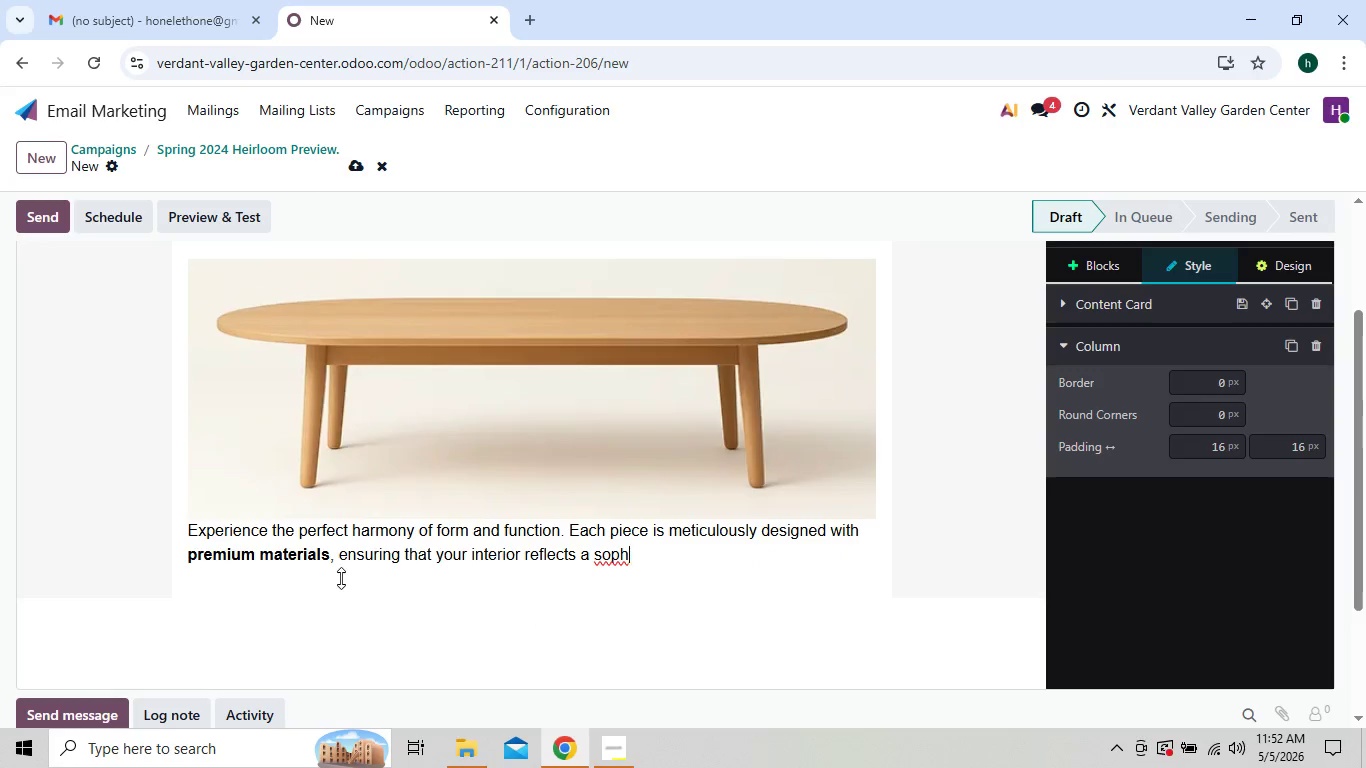 
hold_key(key=Backspace, duration=0.33)
 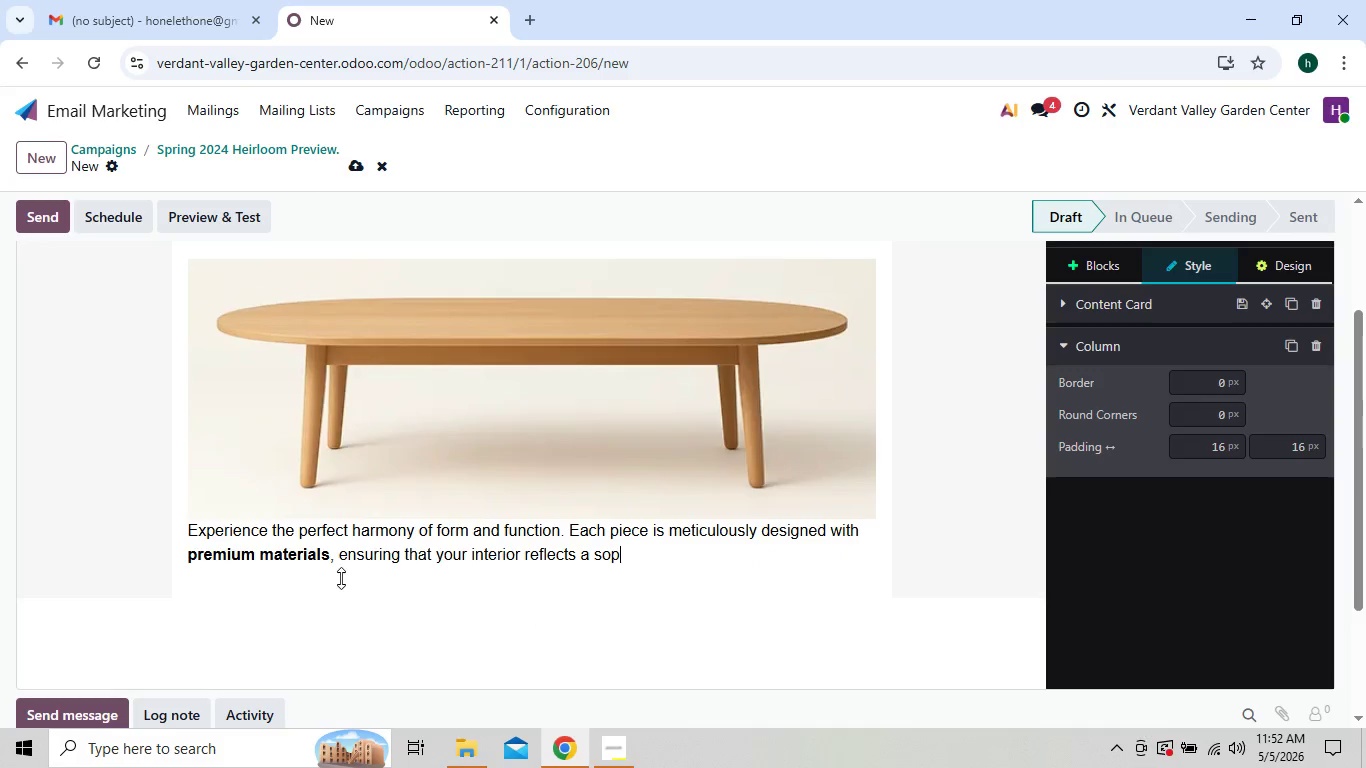 
key(Backspace)
 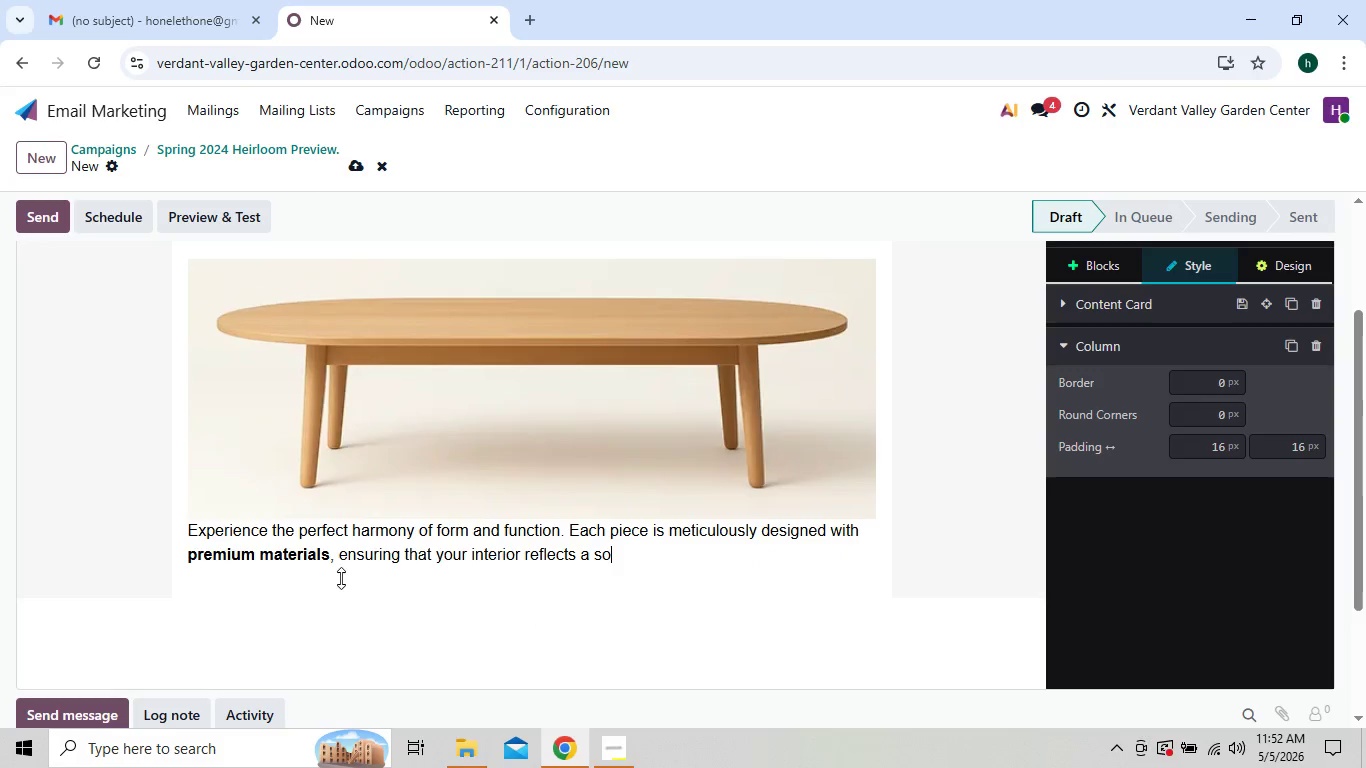 
key(Backspace)
 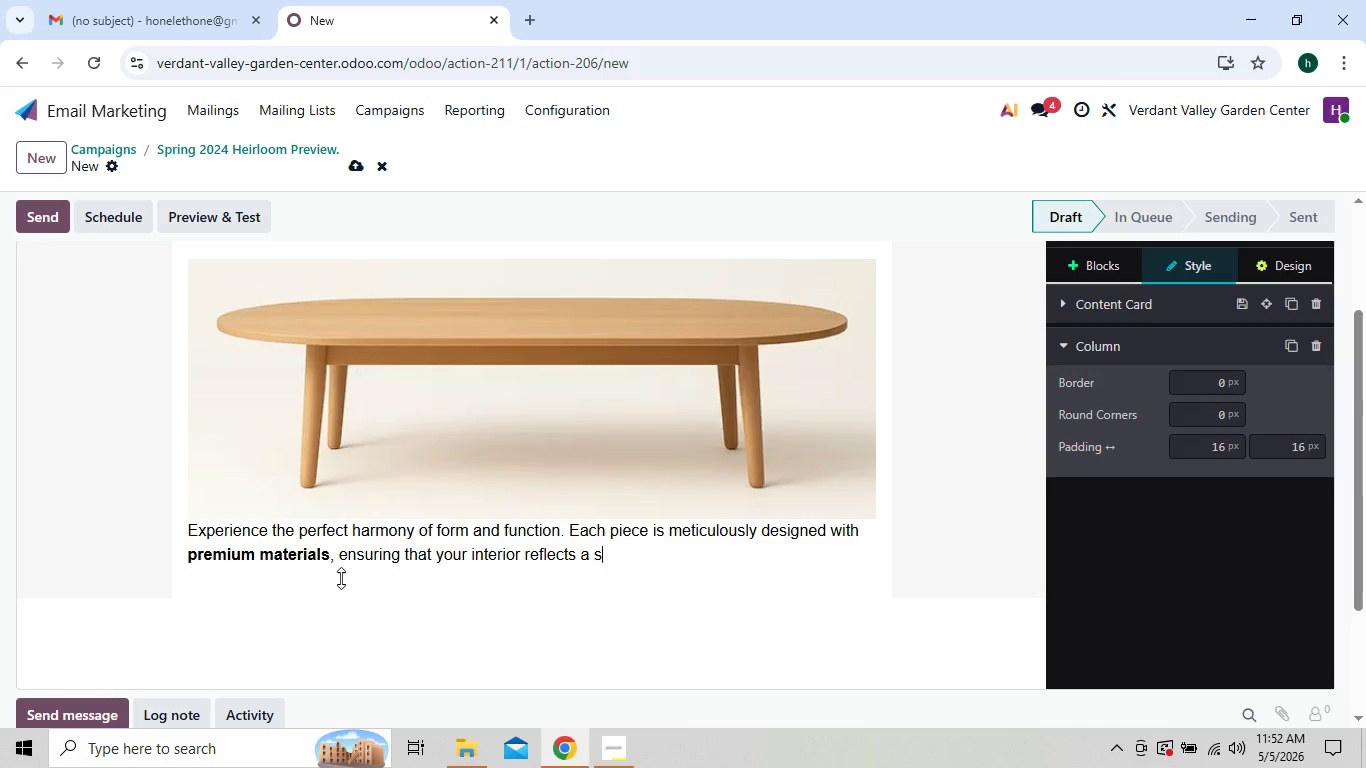 
key(Backspace)
 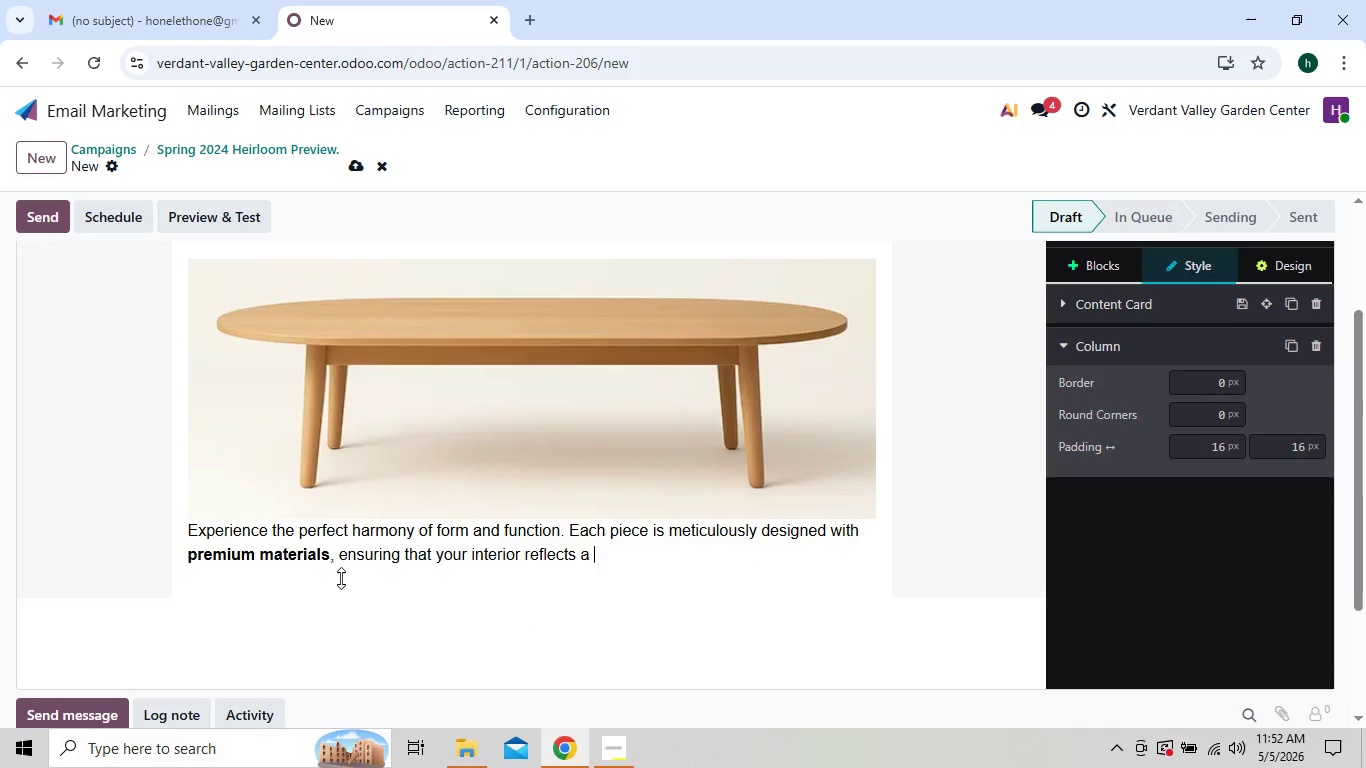 
key(Backspace)
 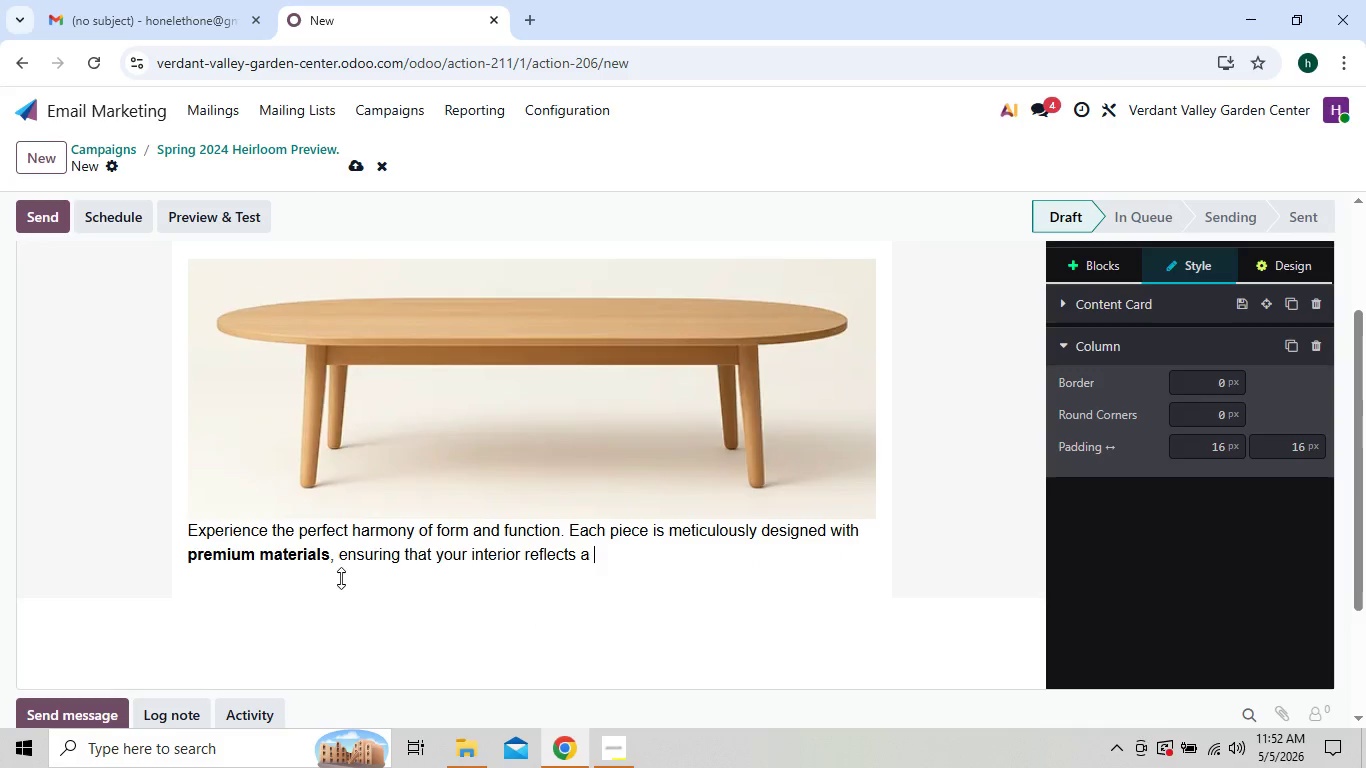 
key(Backspace)
 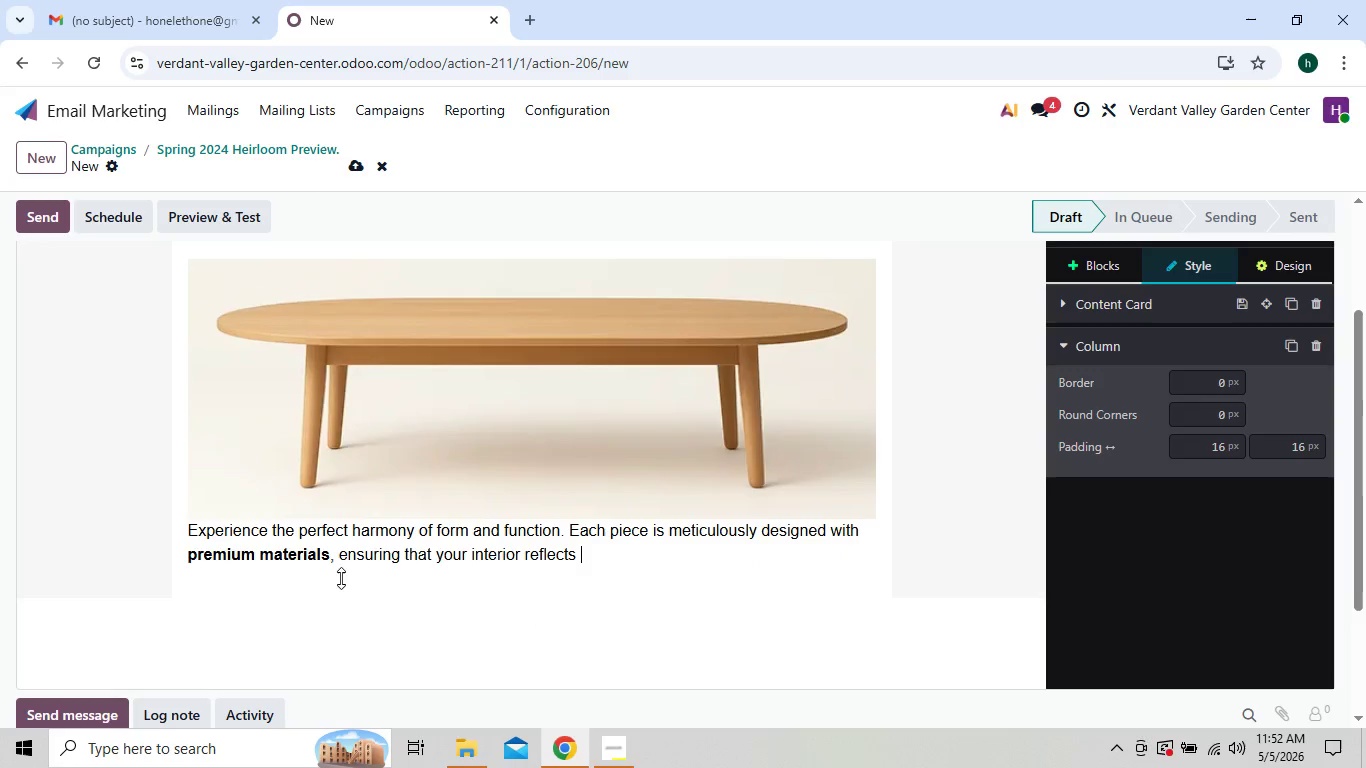 
key(Backspace)
 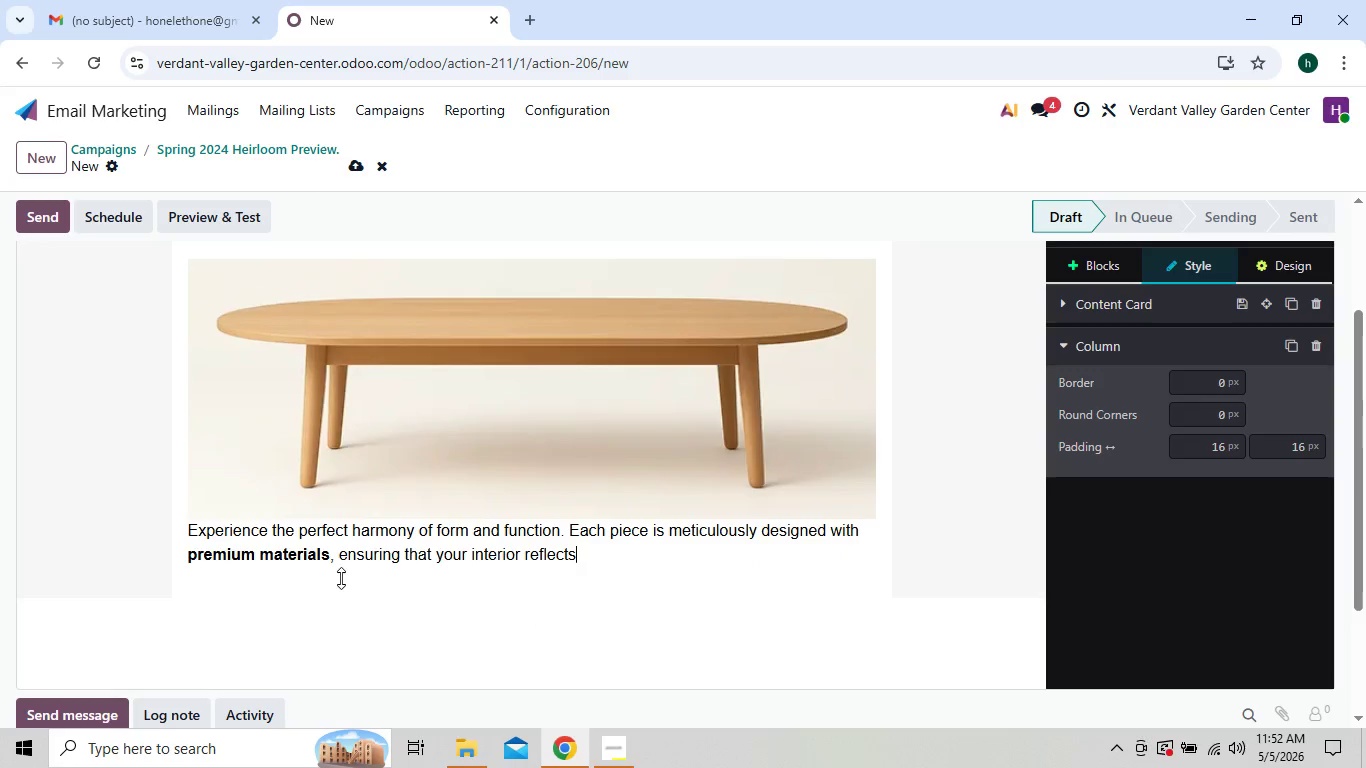 
key(Backspace)
 